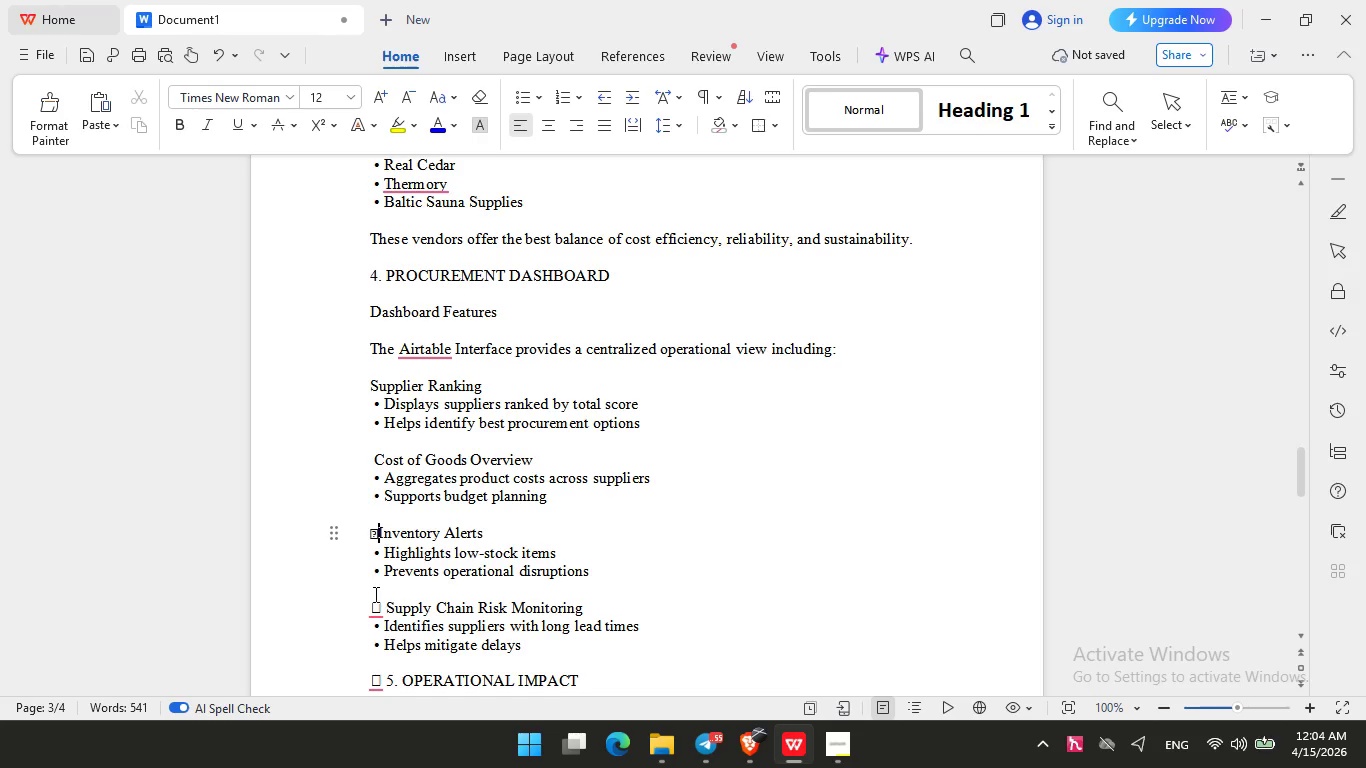 
key(Backspace)
 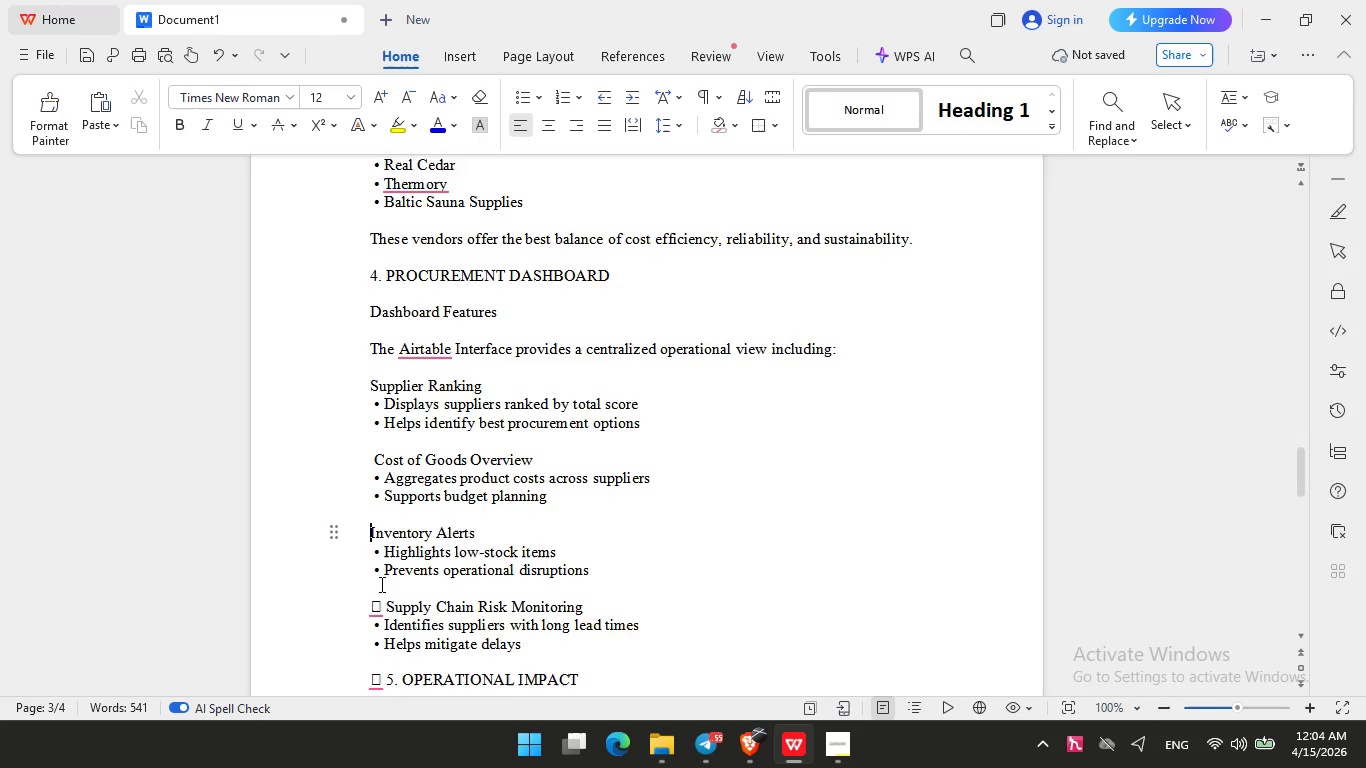 
scroll: coordinate [381, 583], scroll_direction: down, amount: 2.0
 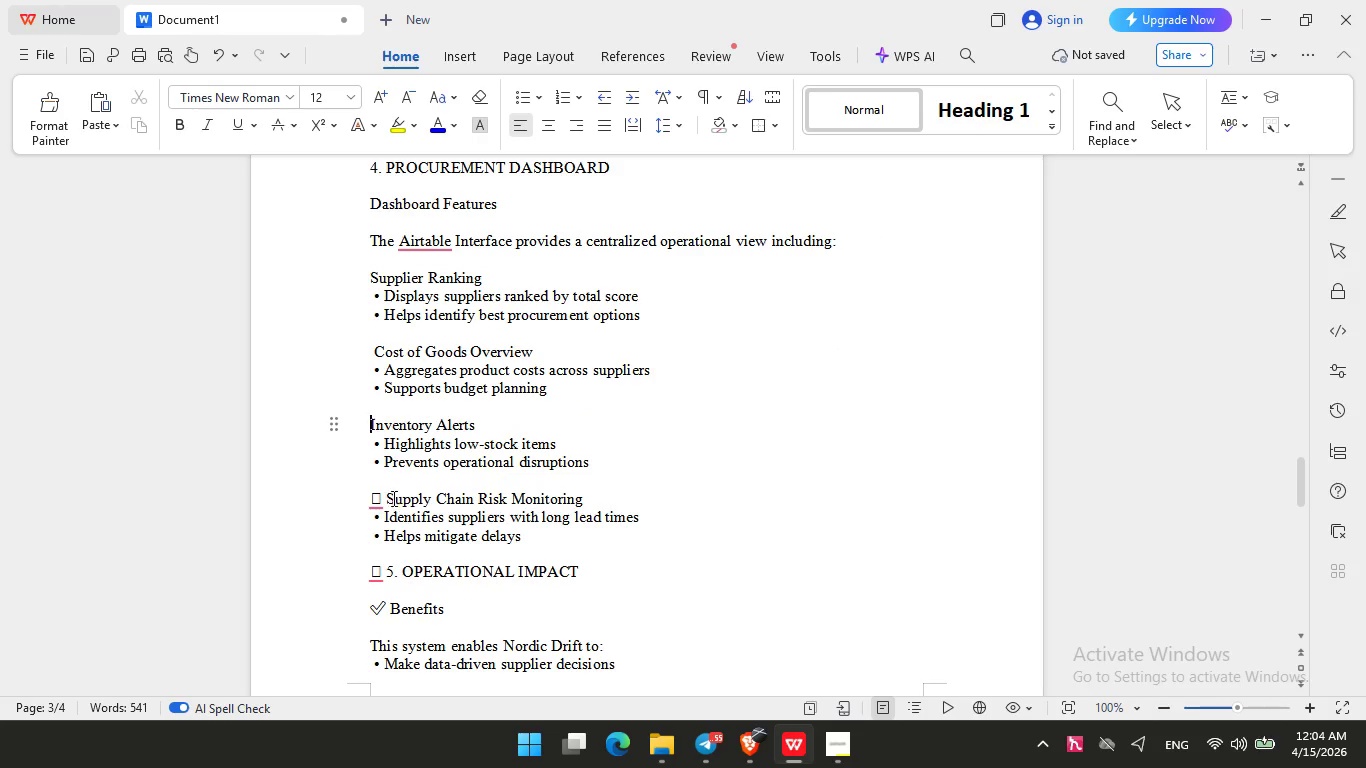 
left_click([390, 500])
 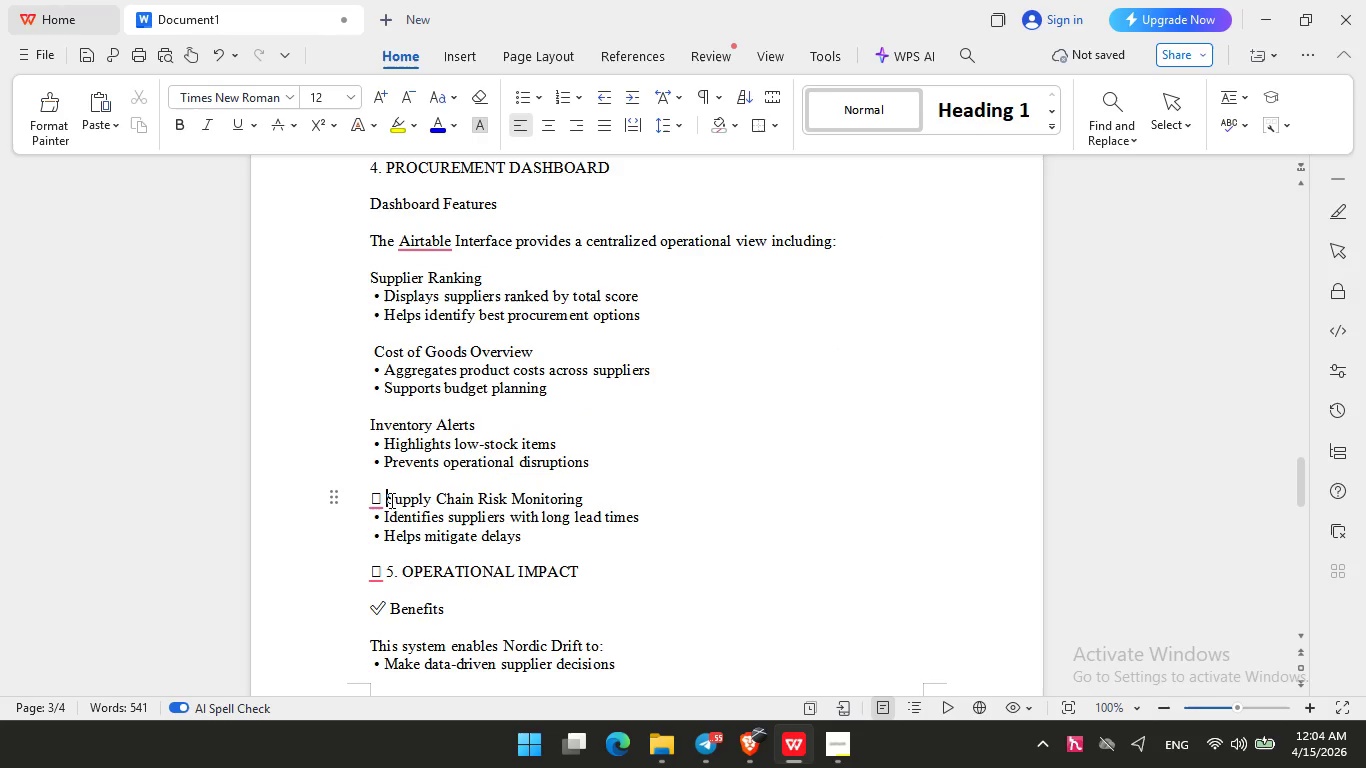 
key(Backspace)
 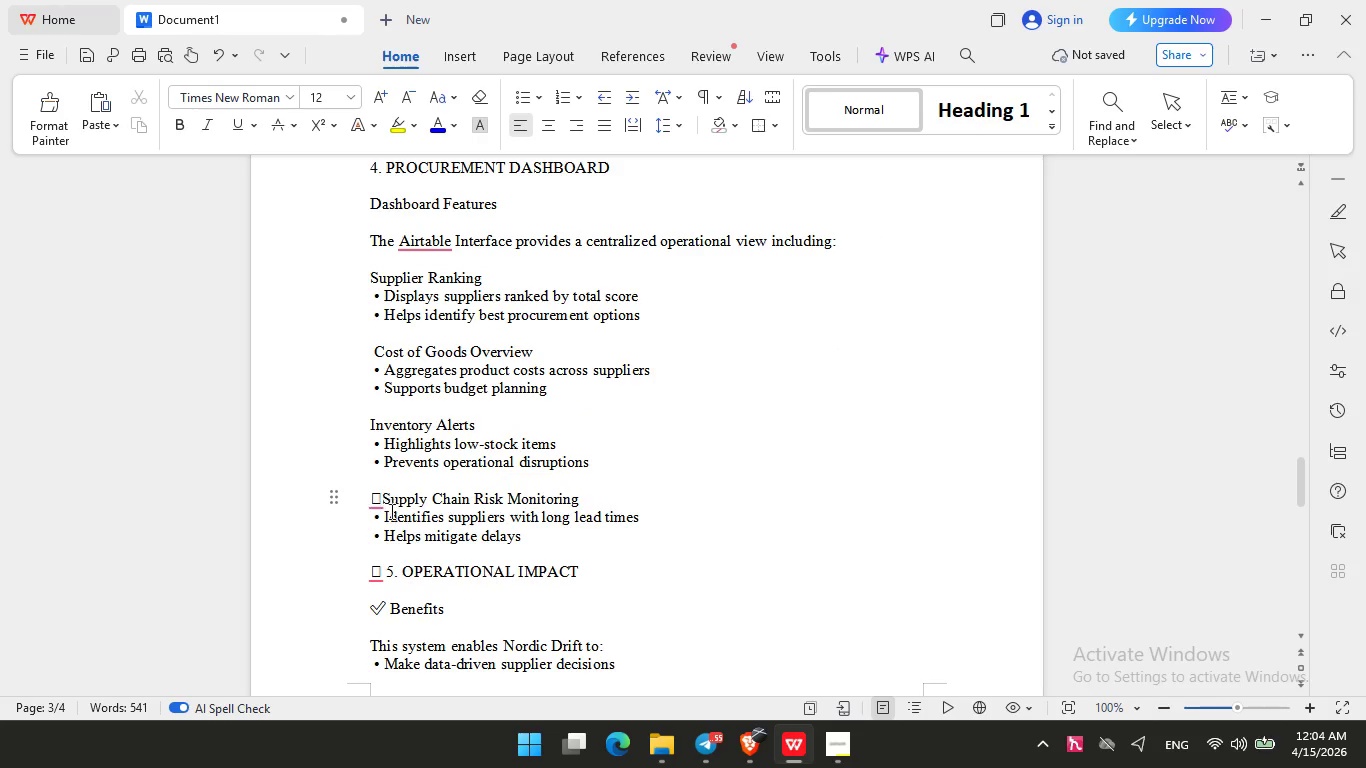 
key(Backspace)
 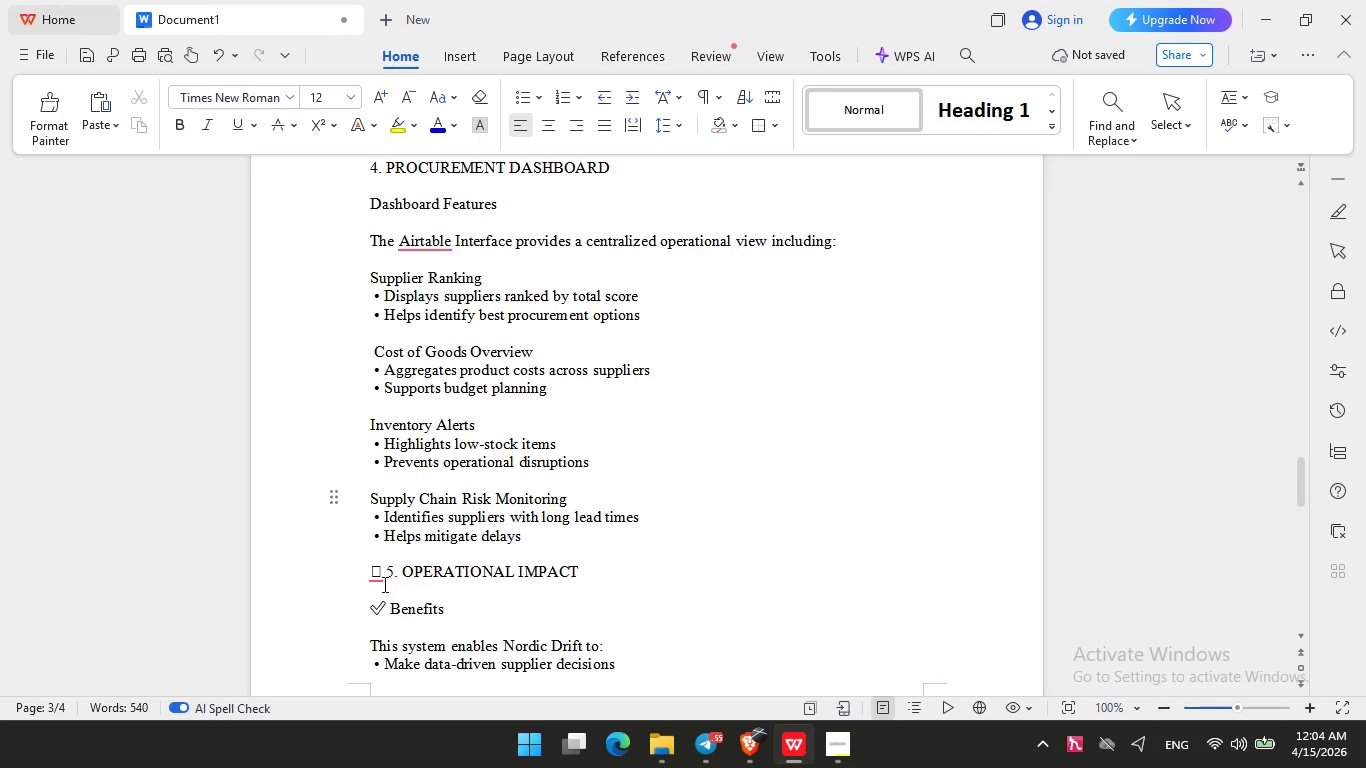 
left_click([383, 580])
 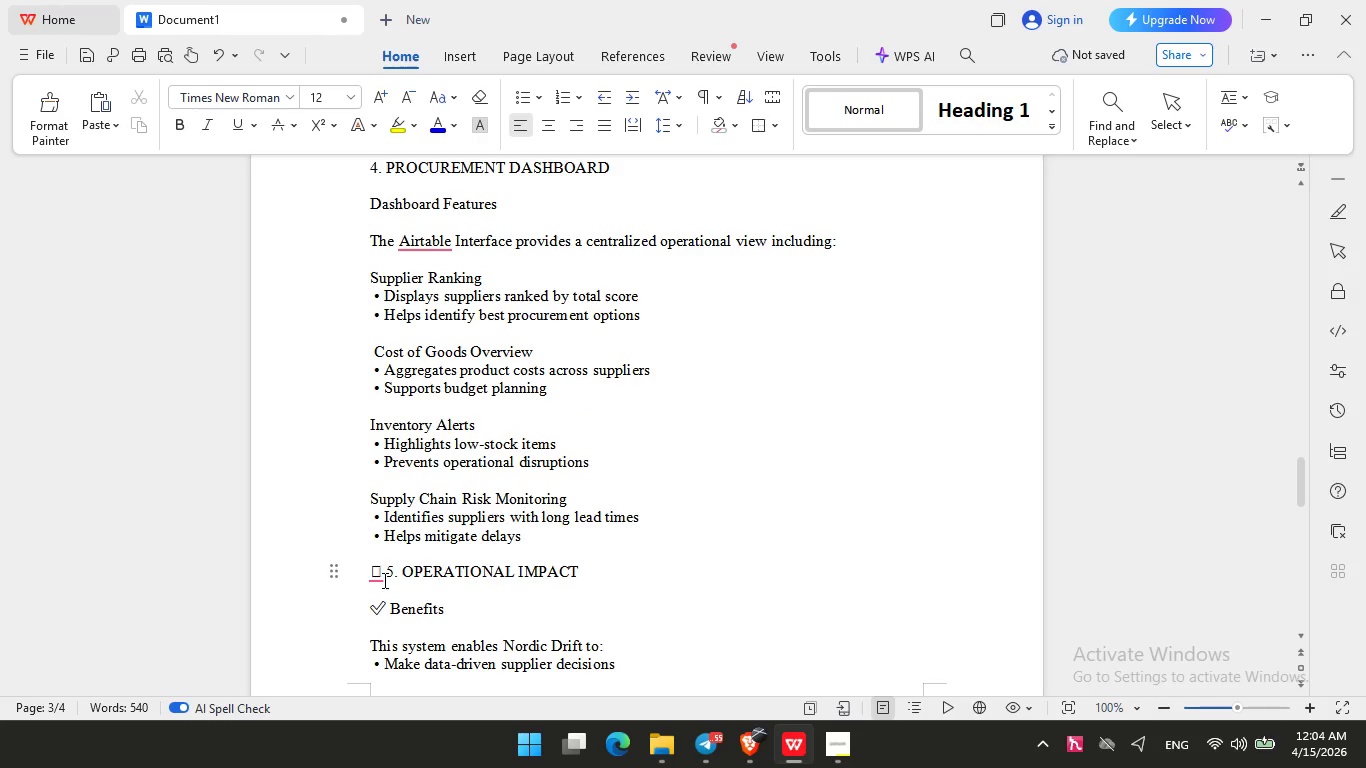 
key(Backspace)
 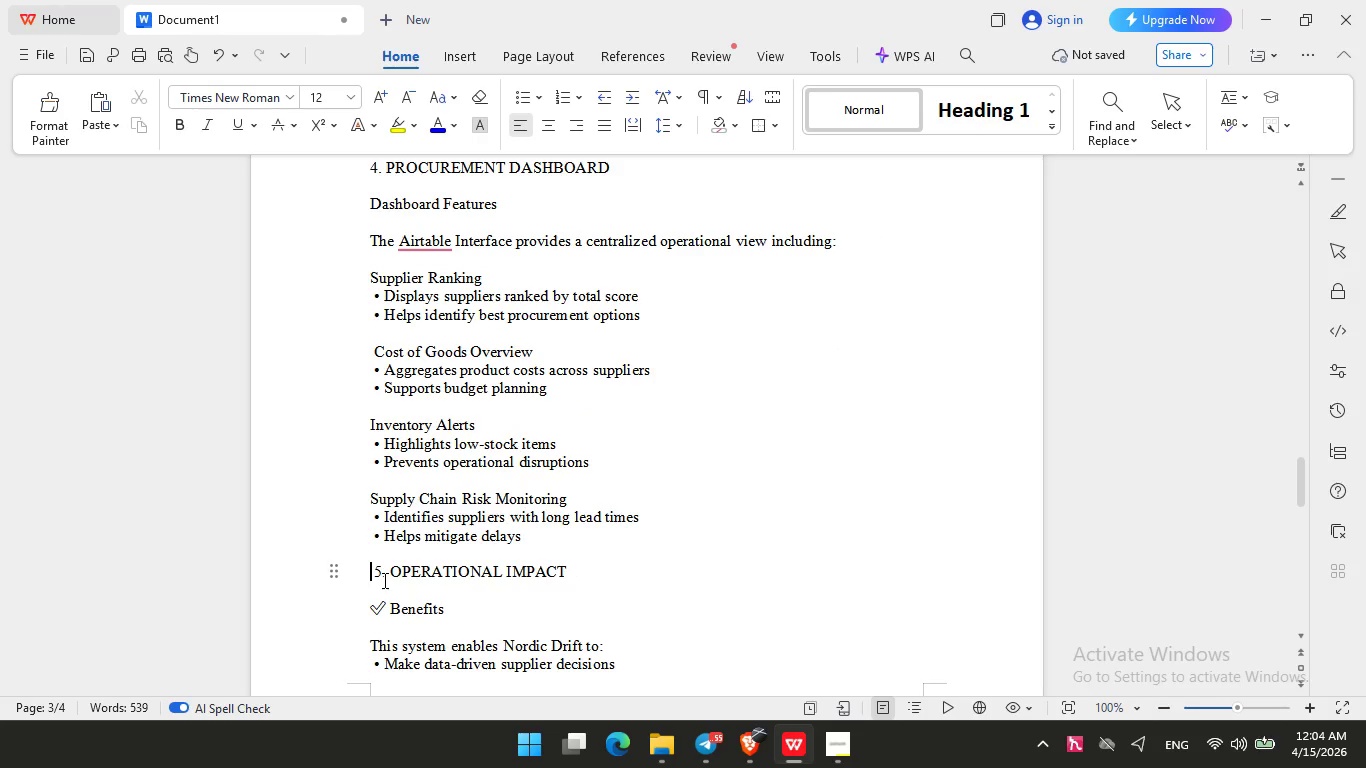 
key(Backspace)
 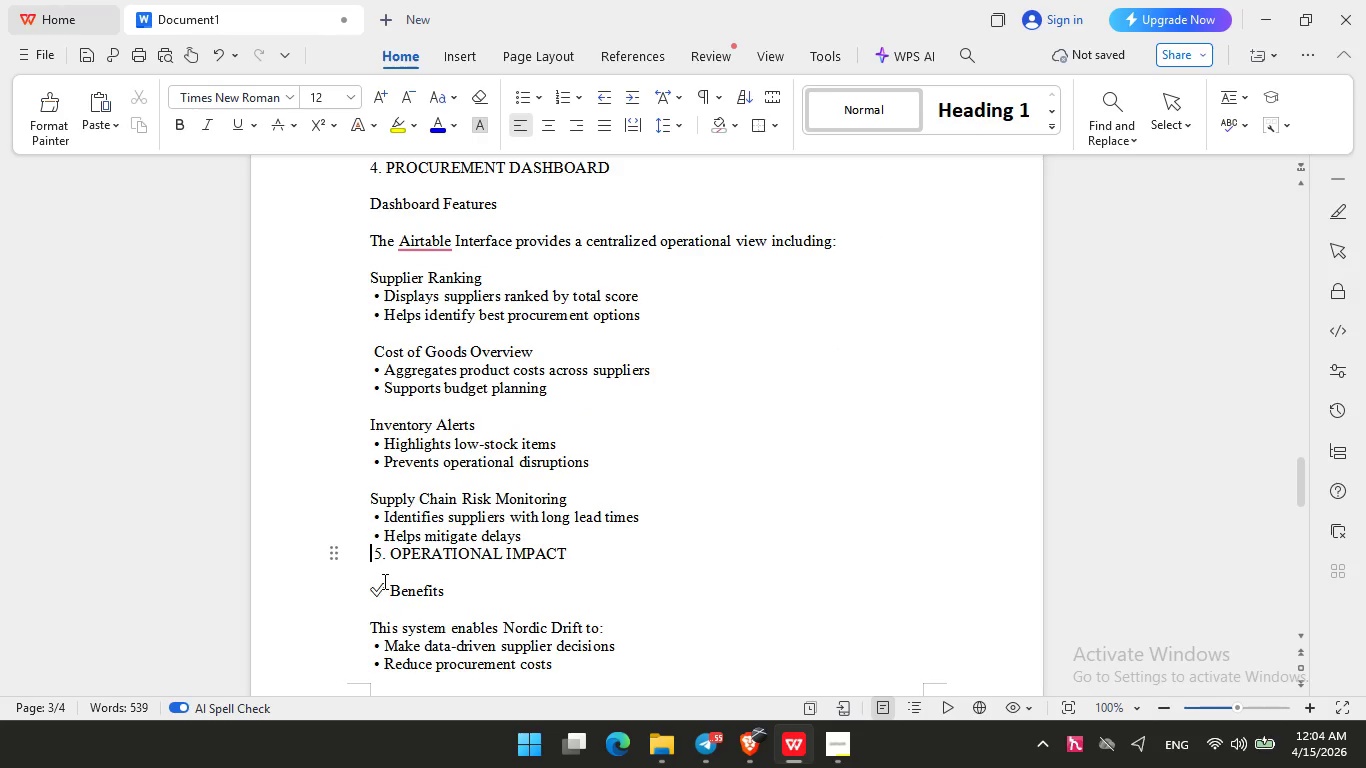 
key(Enter)
 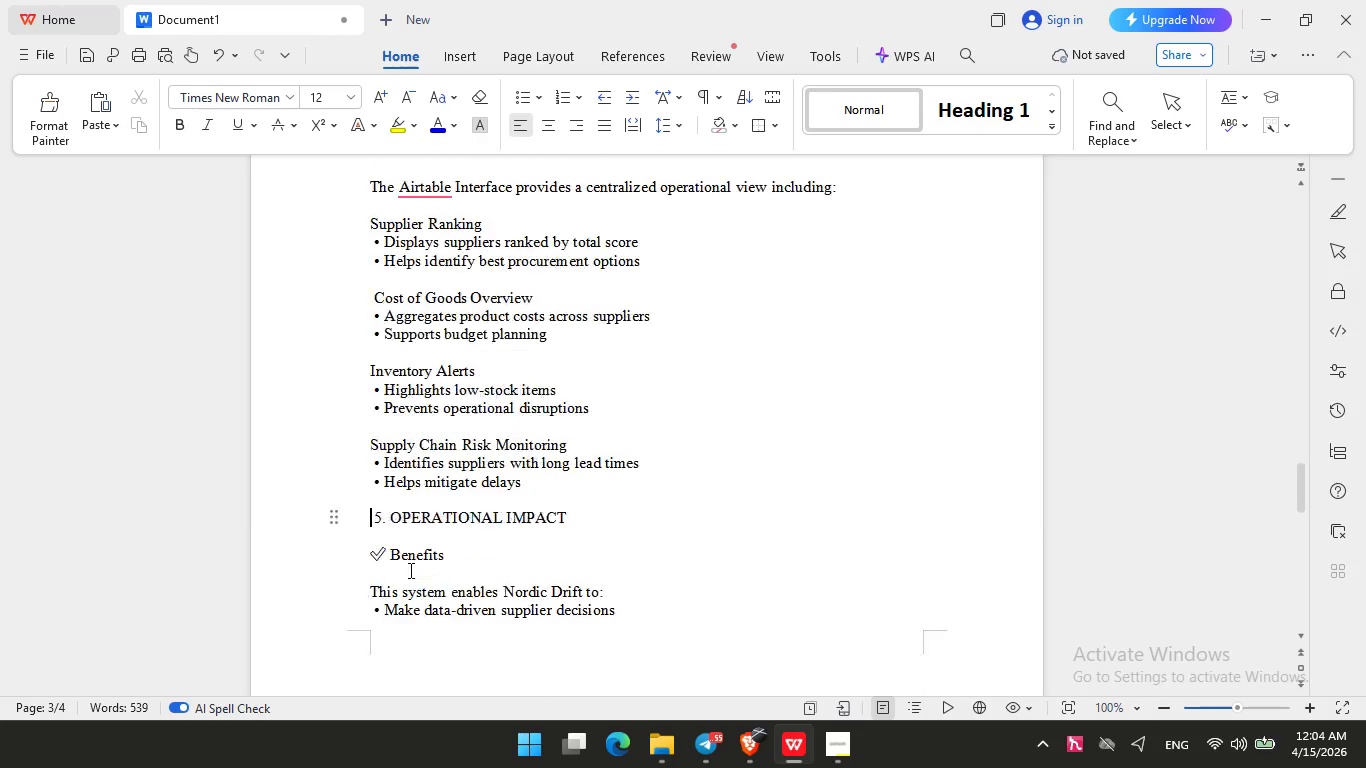 
scroll: coordinate [436, 520], scroll_direction: down, amount: 10.0
 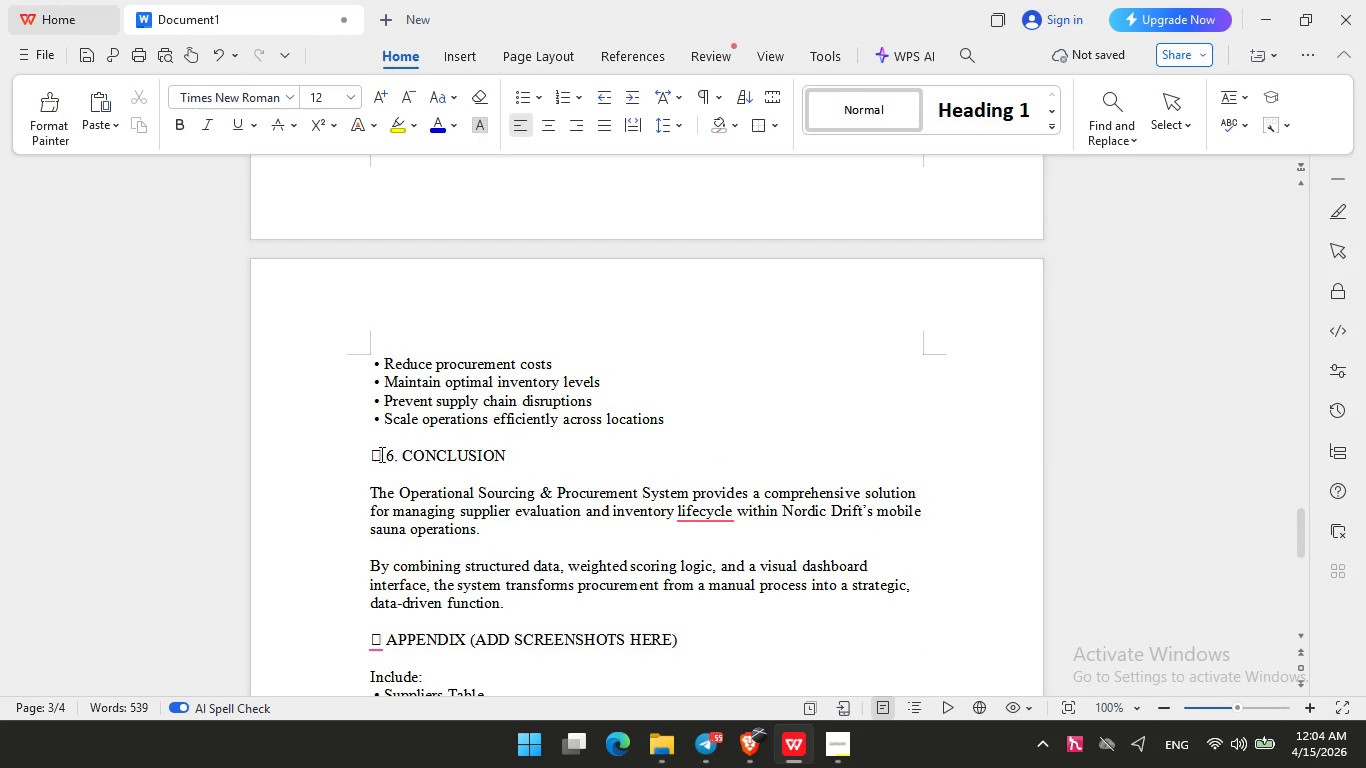 
left_click([378, 448])
 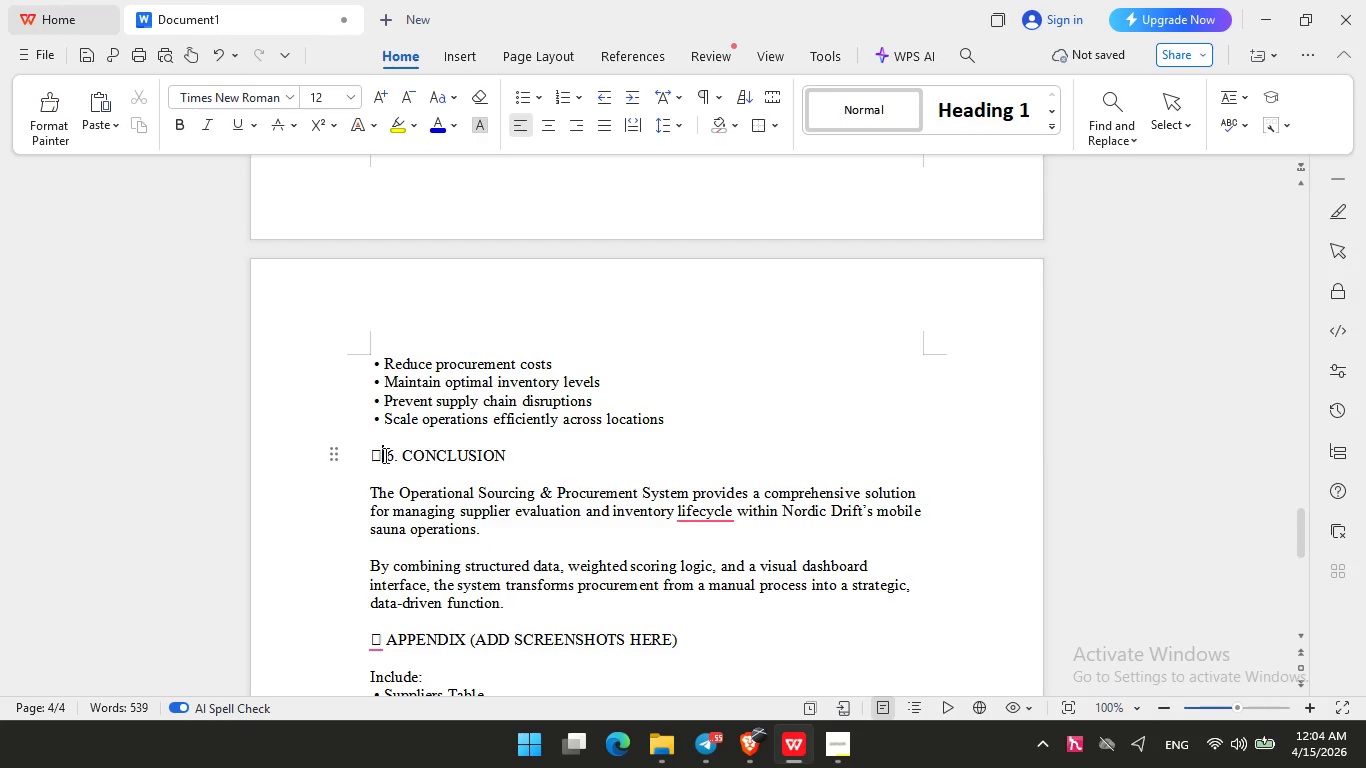 
left_click([384, 455])
 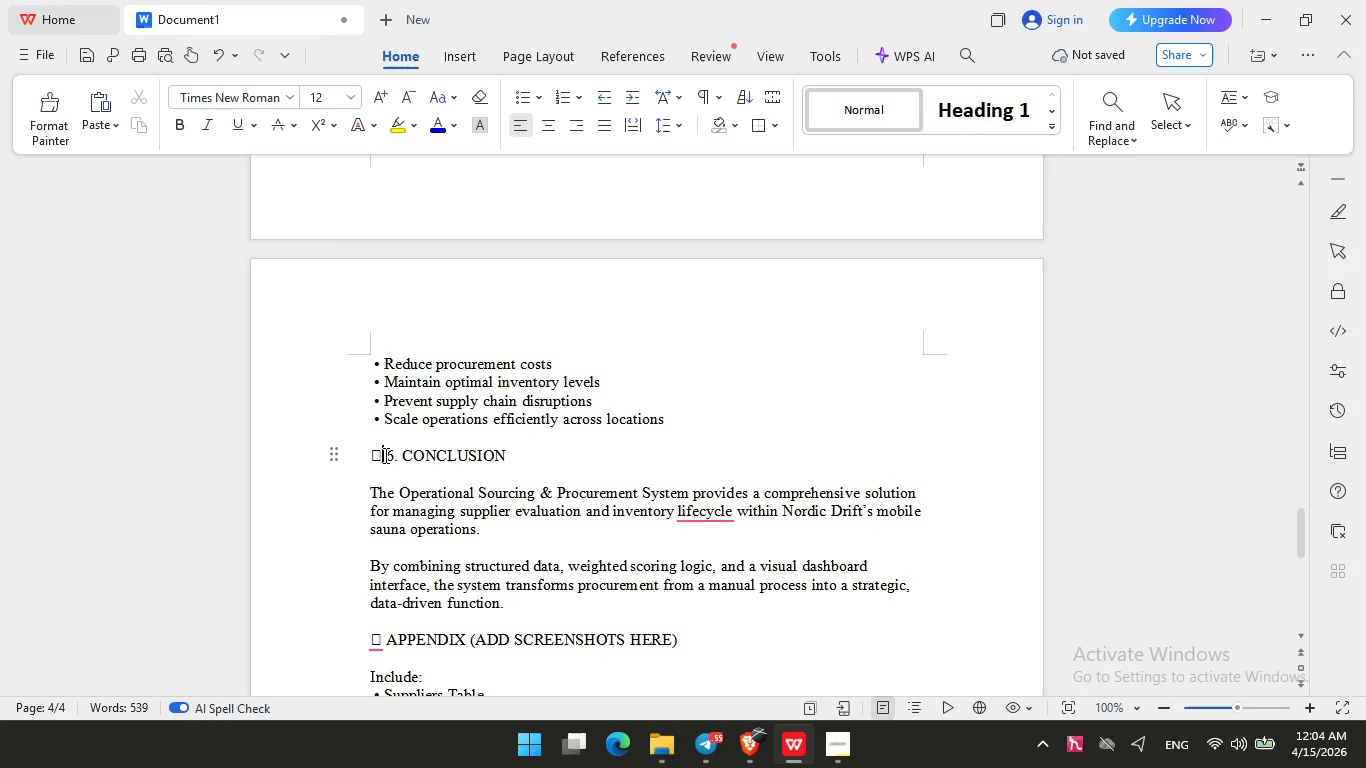 
key(Backspace)
 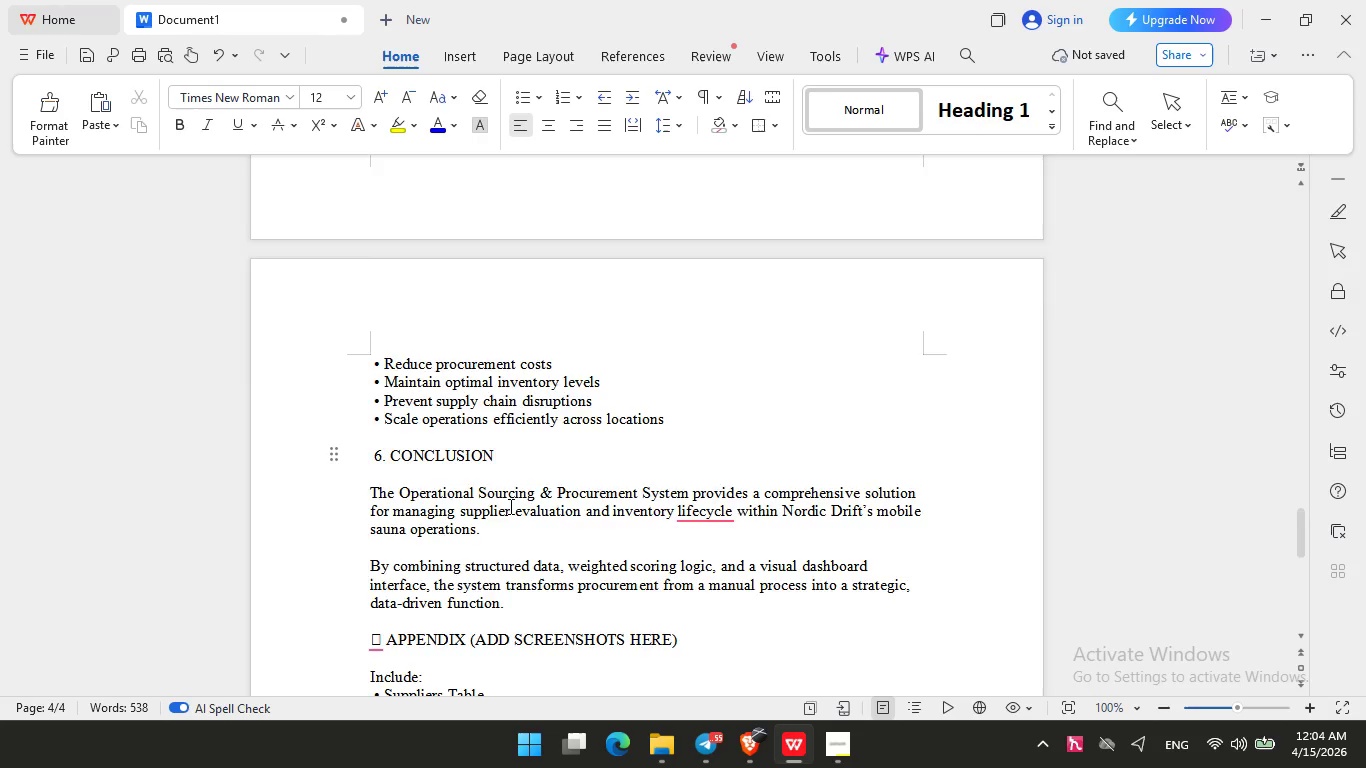 
scroll: coordinate [510, 507], scroll_direction: down, amount: 2.0
 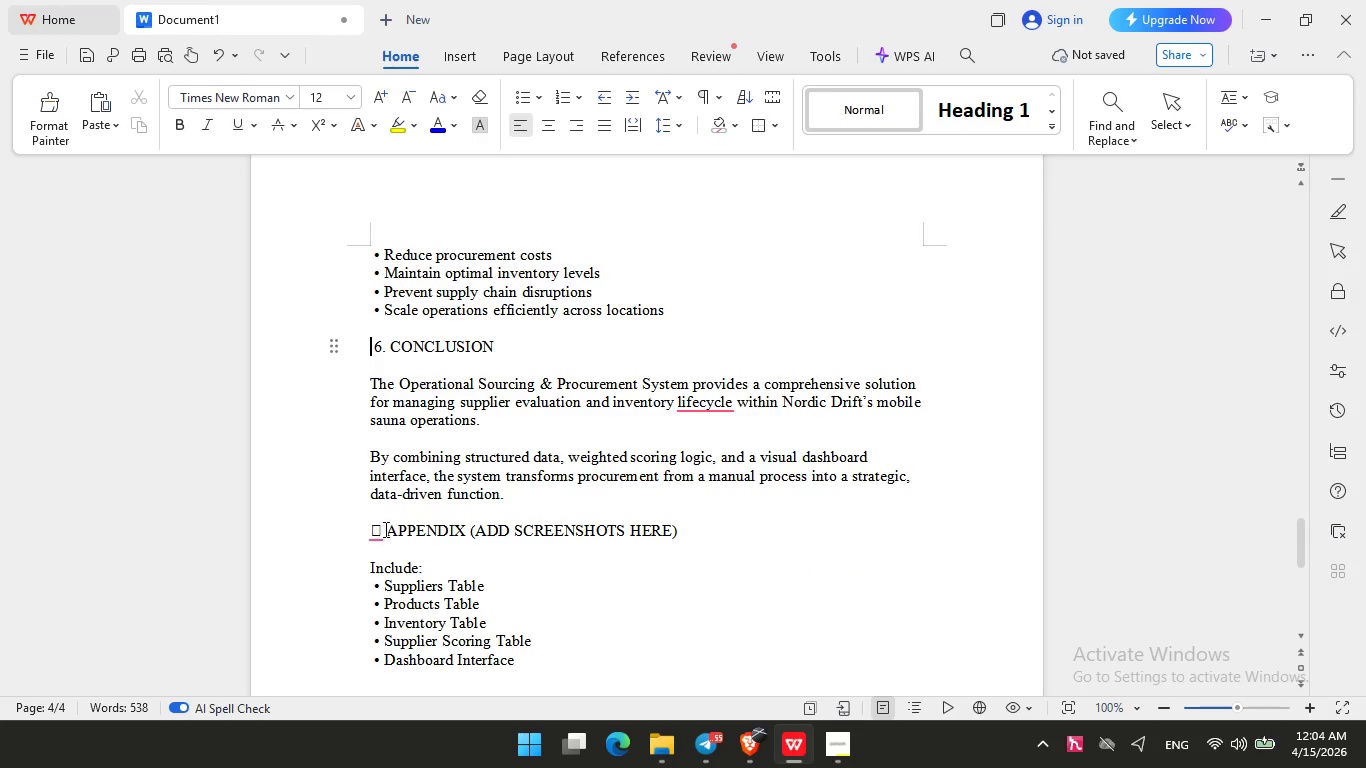 
left_click([388, 530])
 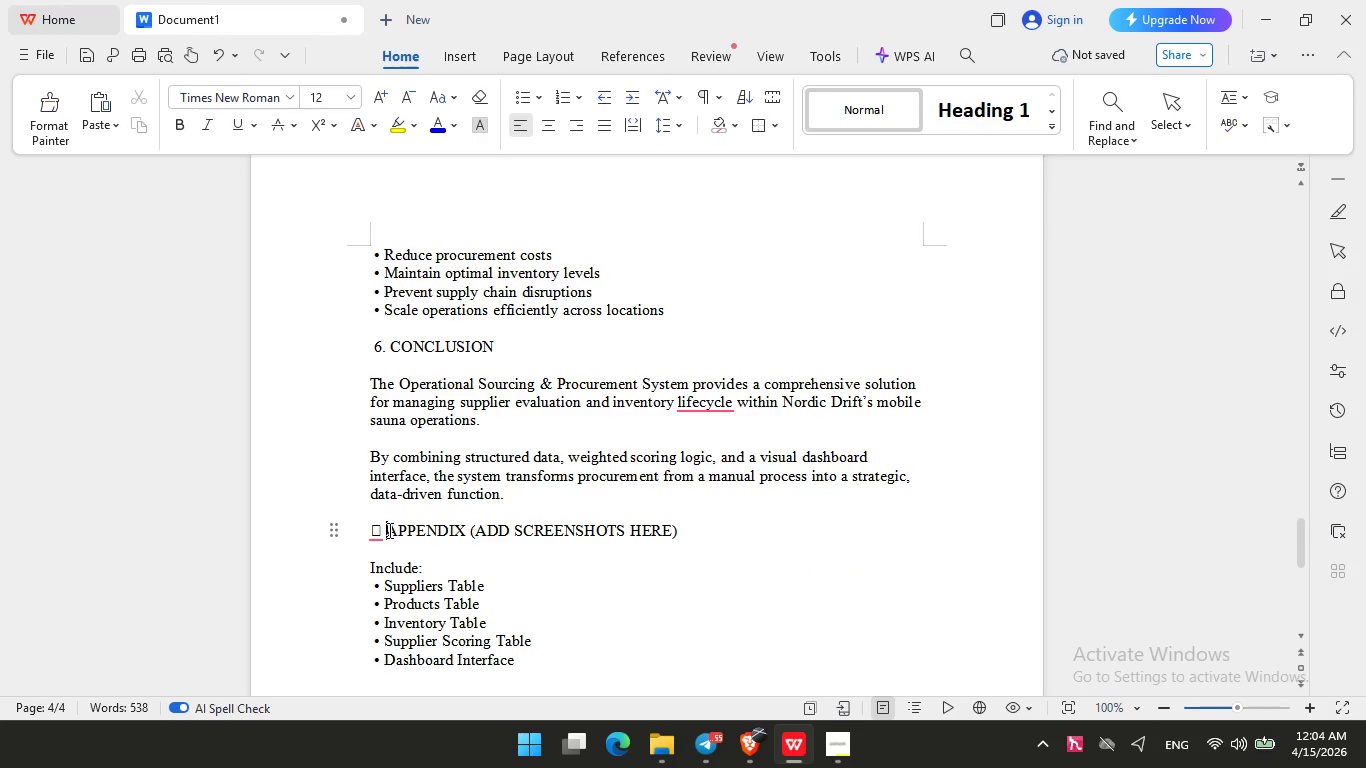 
key(Backspace)
 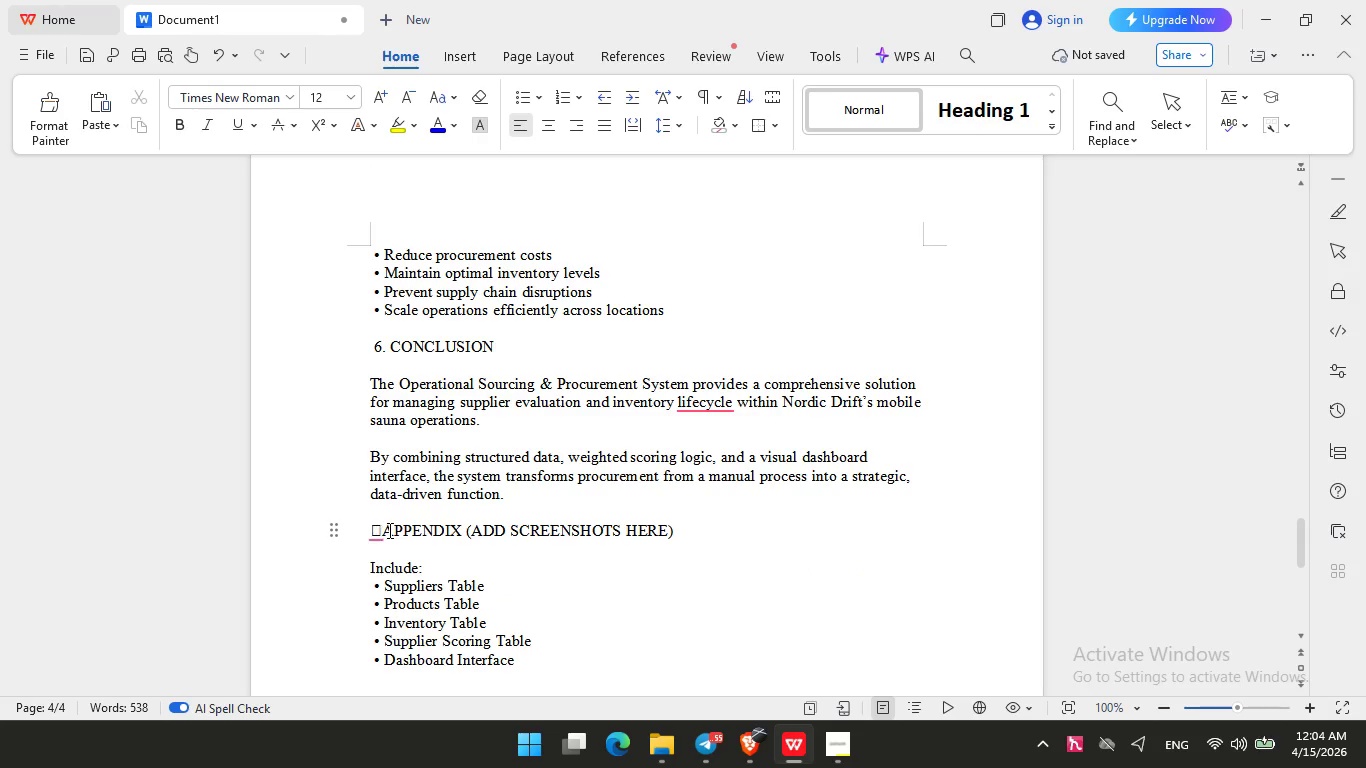 
key(Backspace)
 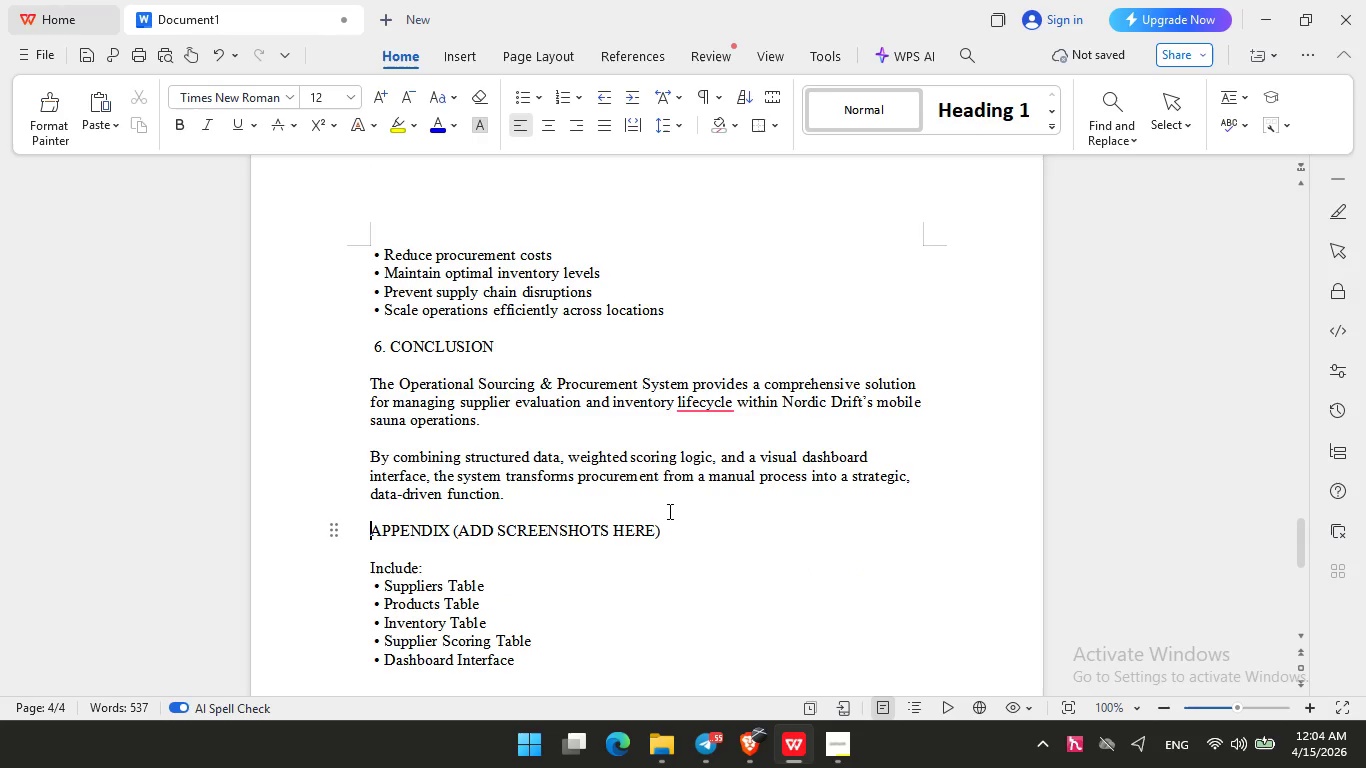 
scroll: coordinate [668, 511], scroll_direction: down, amount: 2.0
 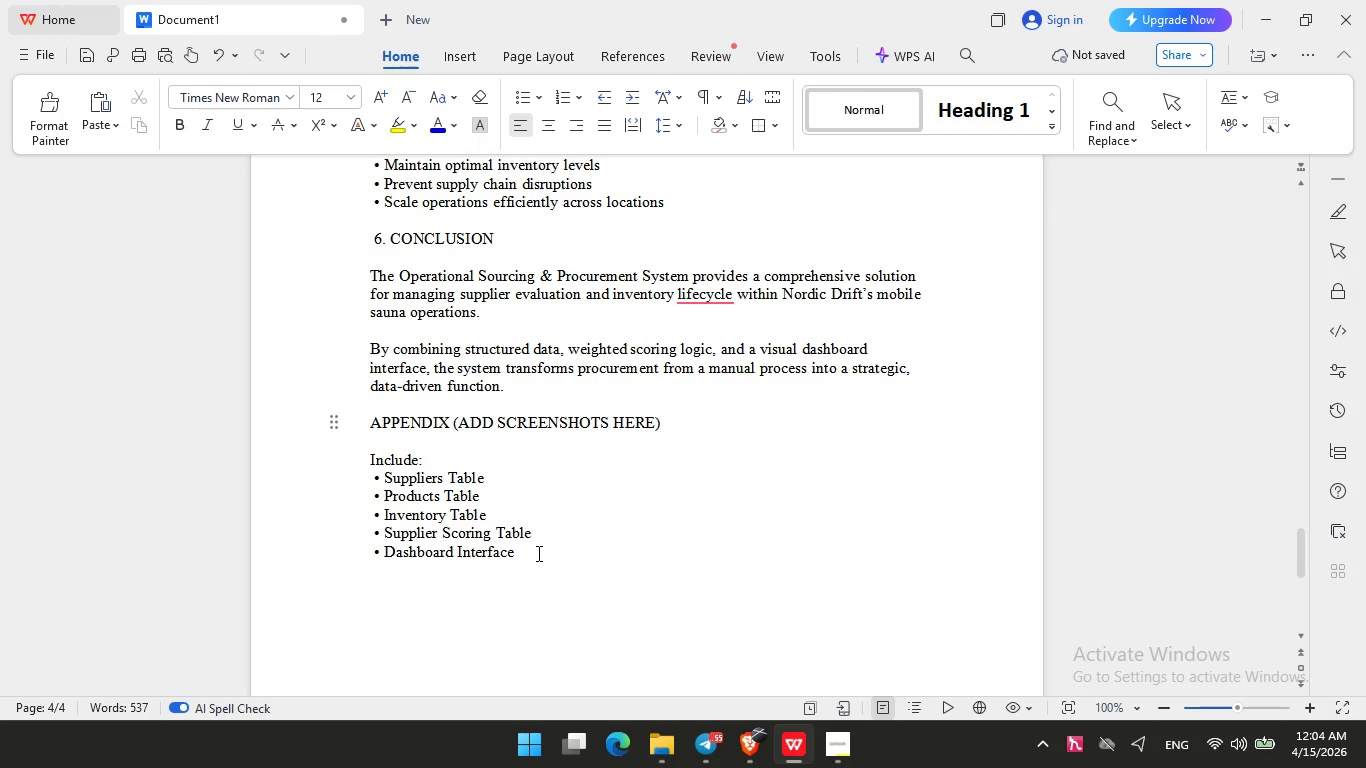 
left_click_drag(start_coordinate=[537, 553], to_coordinate=[360, 463])
 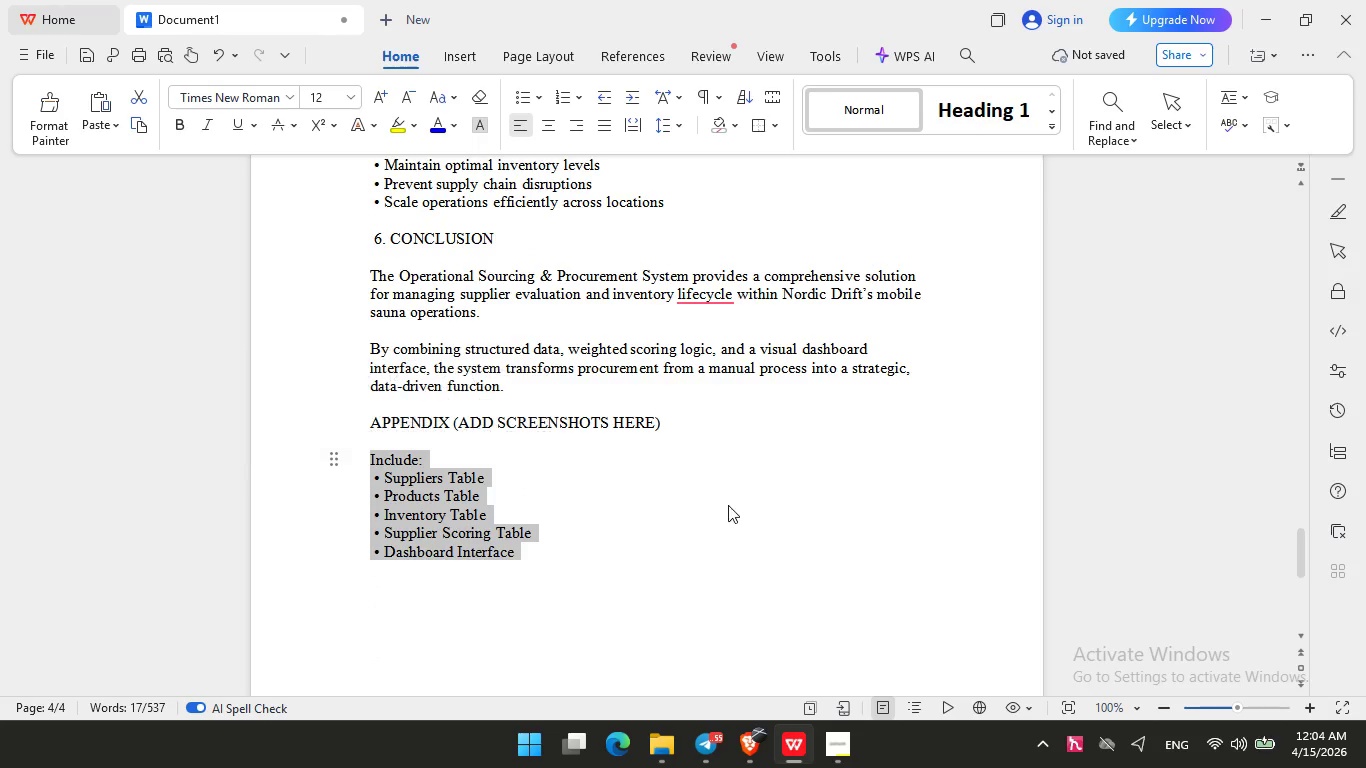 
left_click([728, 505])
 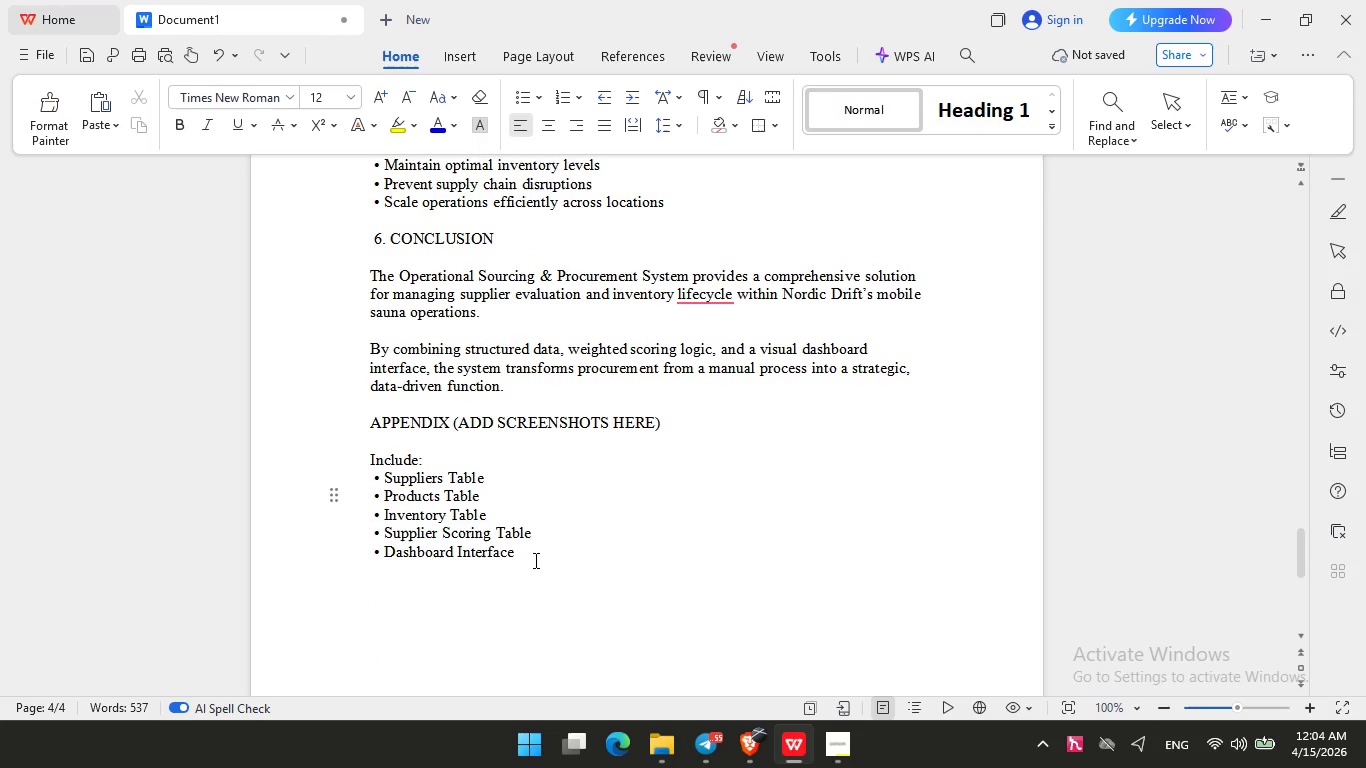 
left_click_drag(start_coordinate=[534, 560], to_coordinate=[345, 468])
 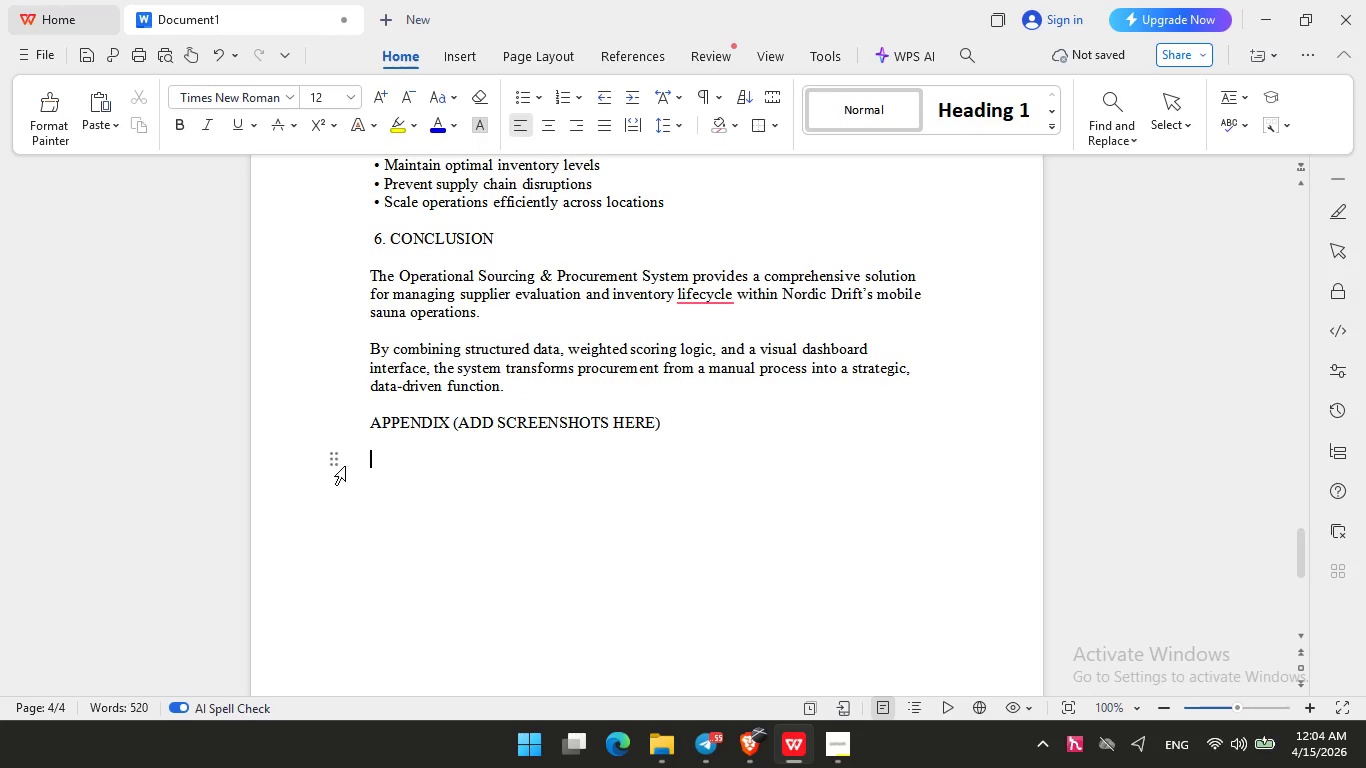 
key(Backspace)
 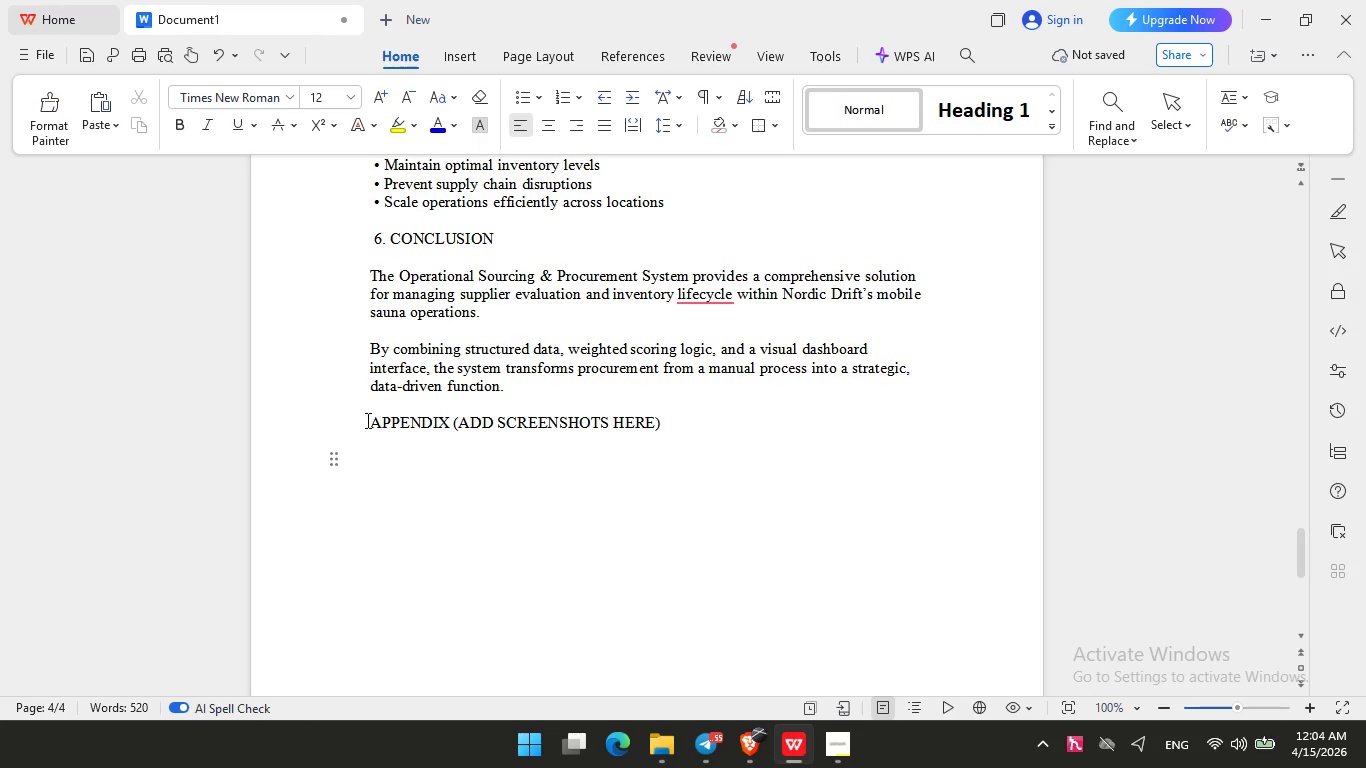 
left_click([361, 419])
 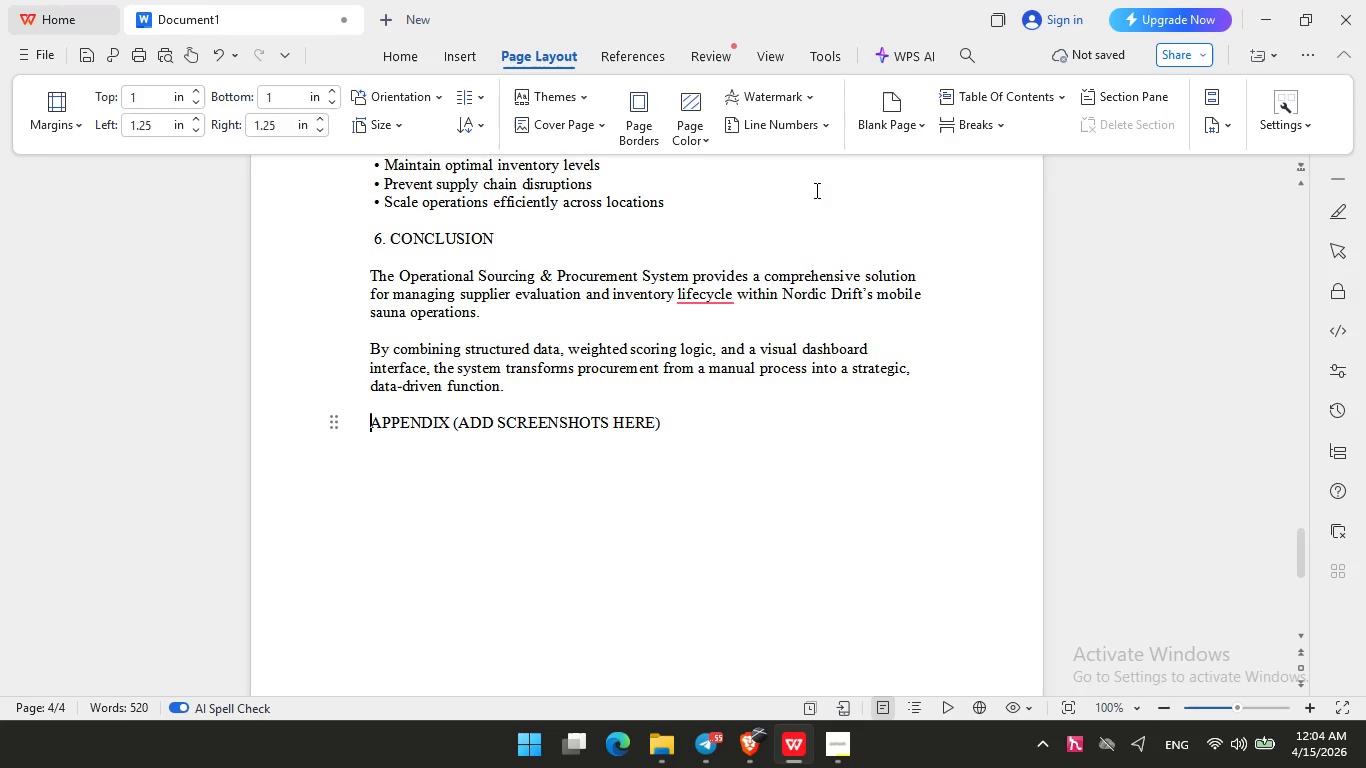 
left_click([906, 106])
 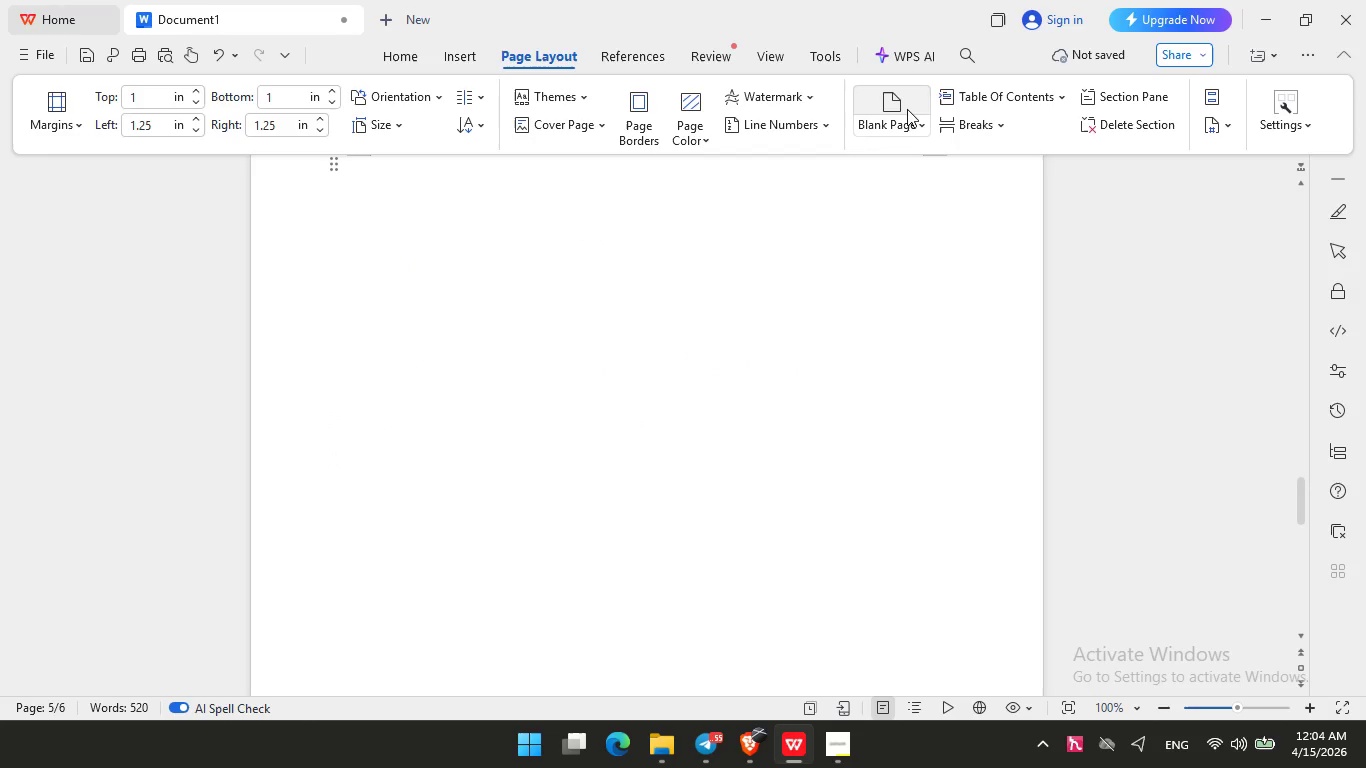 
key(Control+Z)
 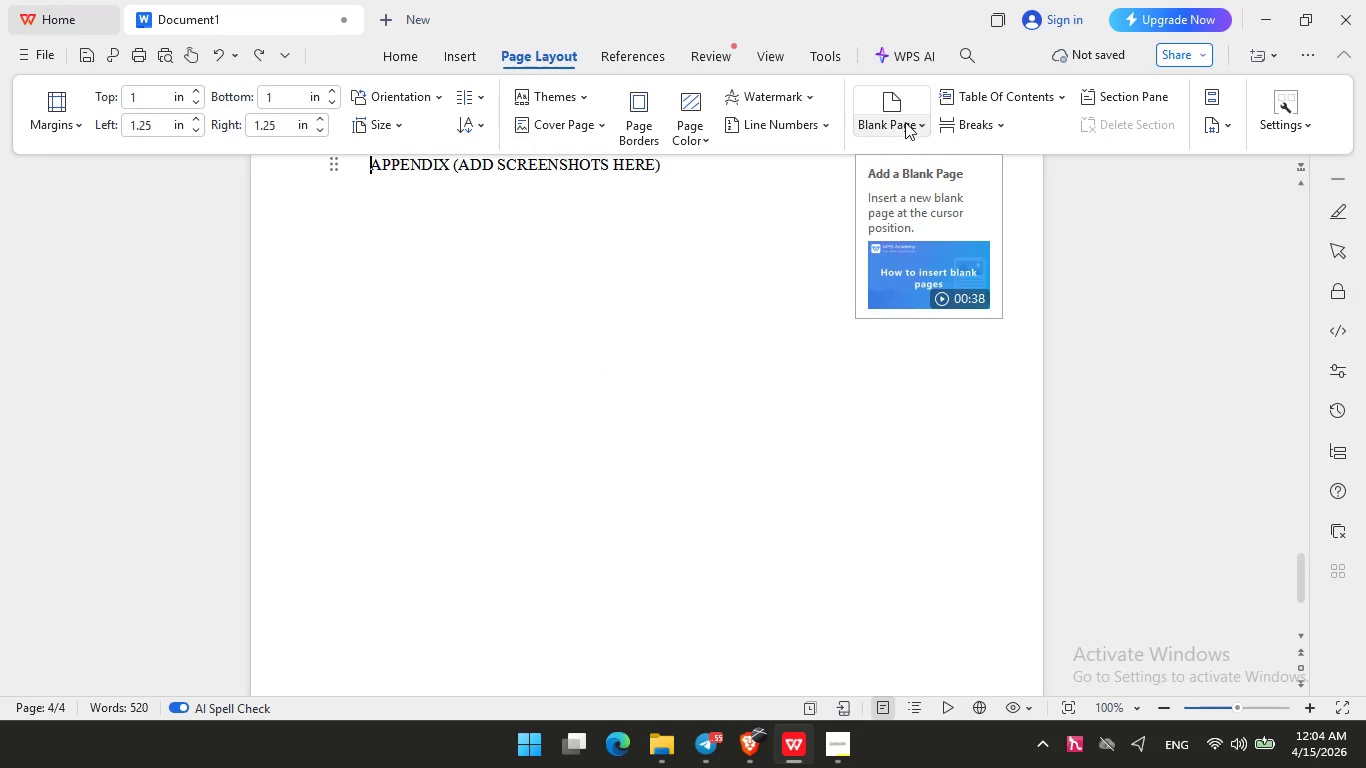 
left_click([970, 122])
 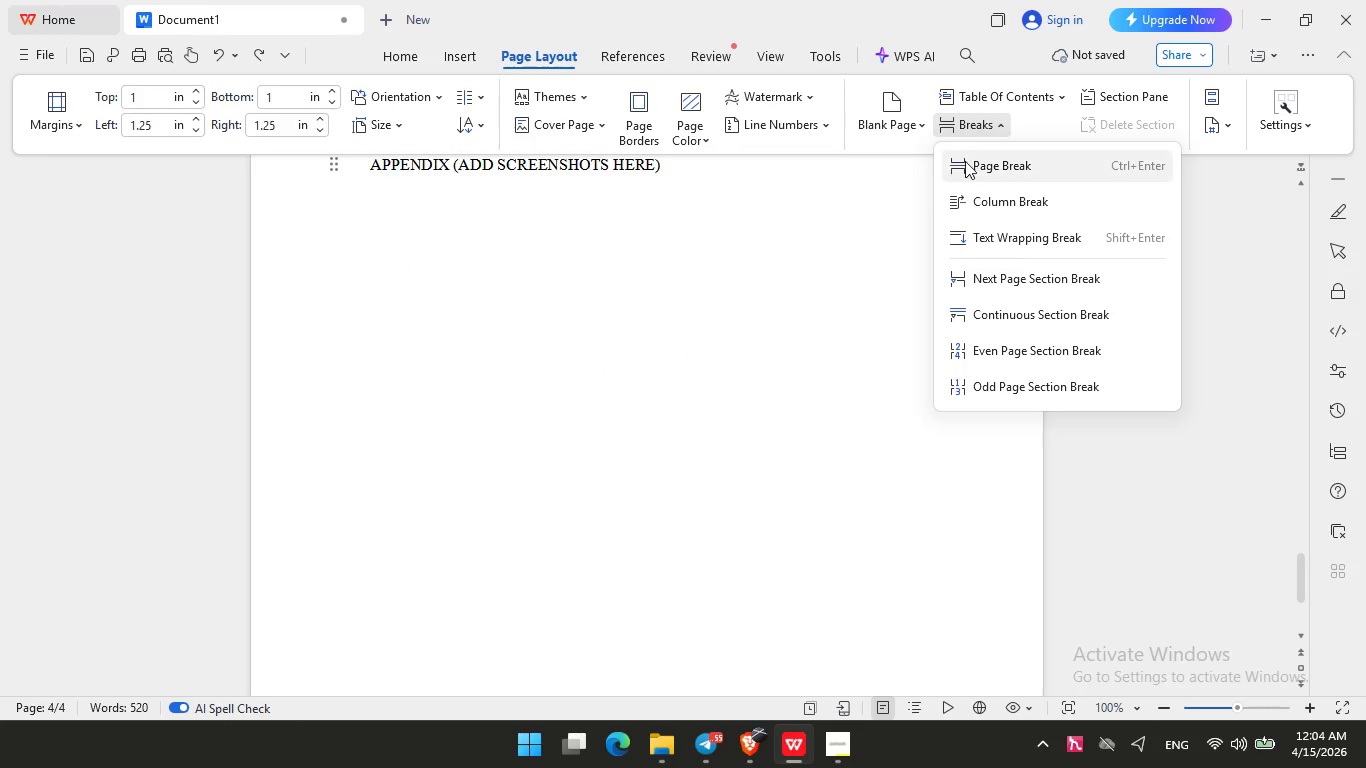 
left_click([965, 161])
 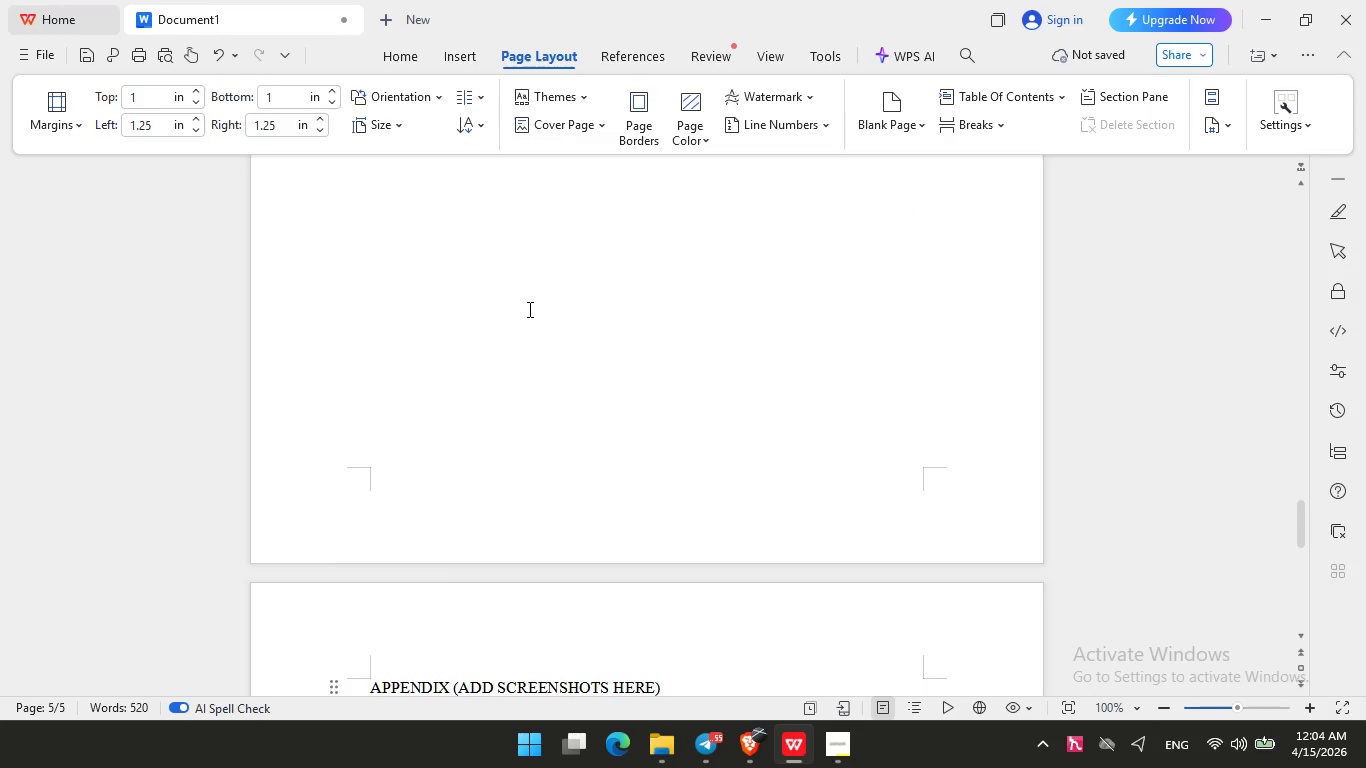 
scroll: coordinate [525, 310], scroll_direction: up, amount: 16.0
 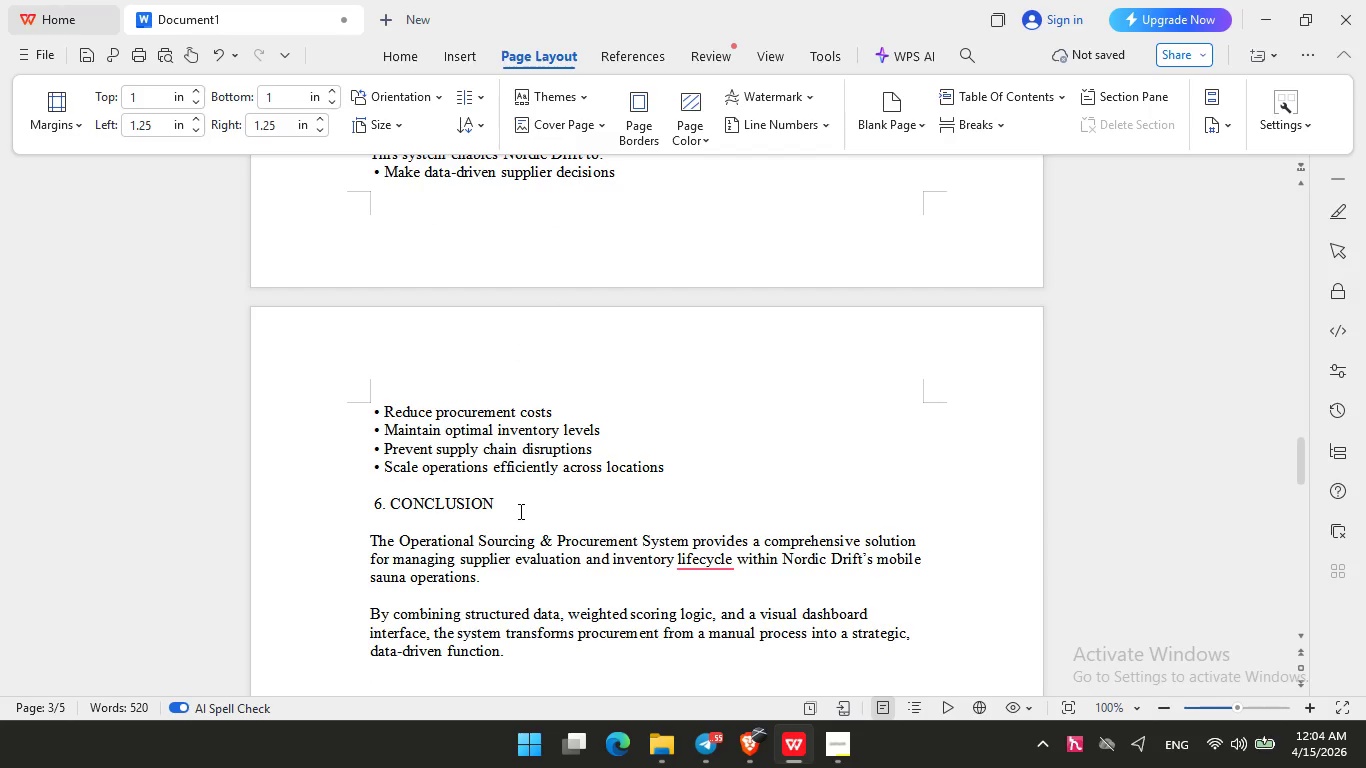 
left_click_drag(start_coordinate=[491, 499], to_coordinate=[347, 509])
 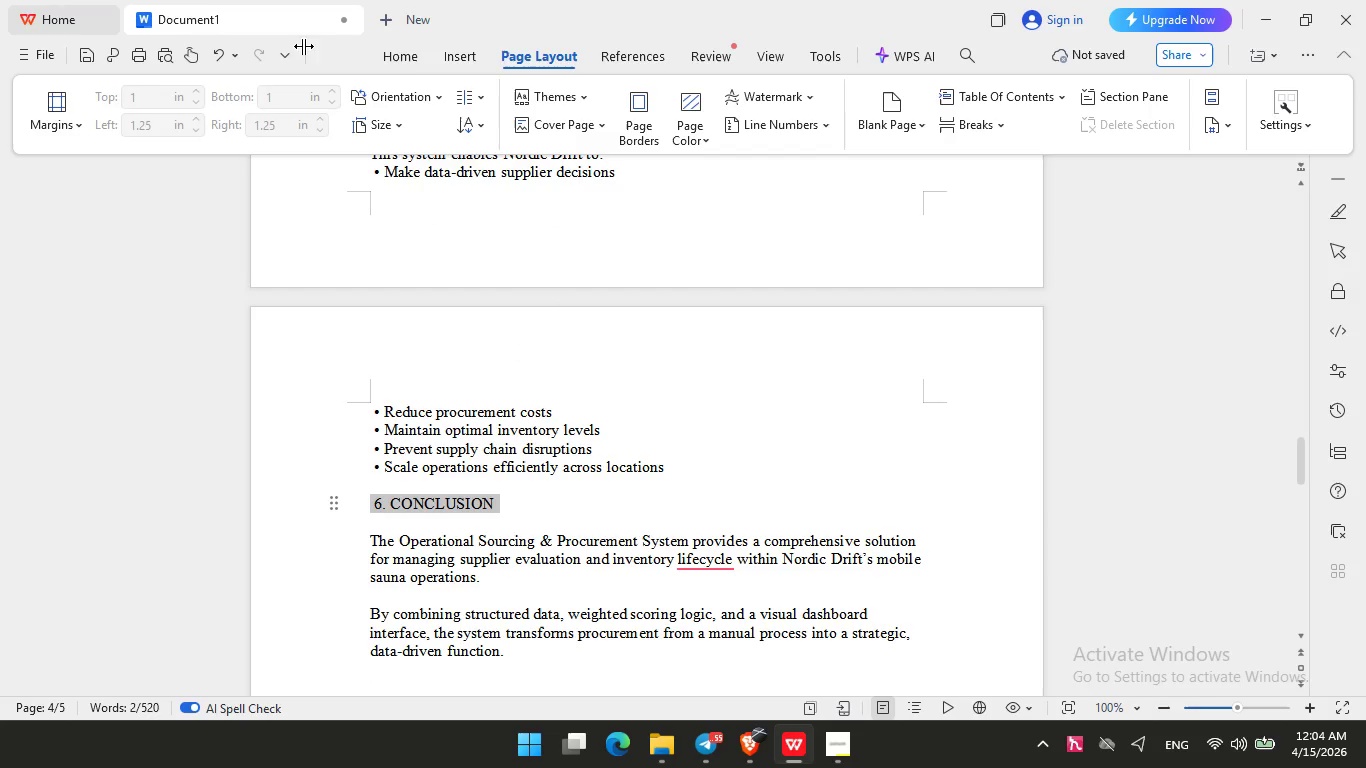 
left_click([398, 56])
 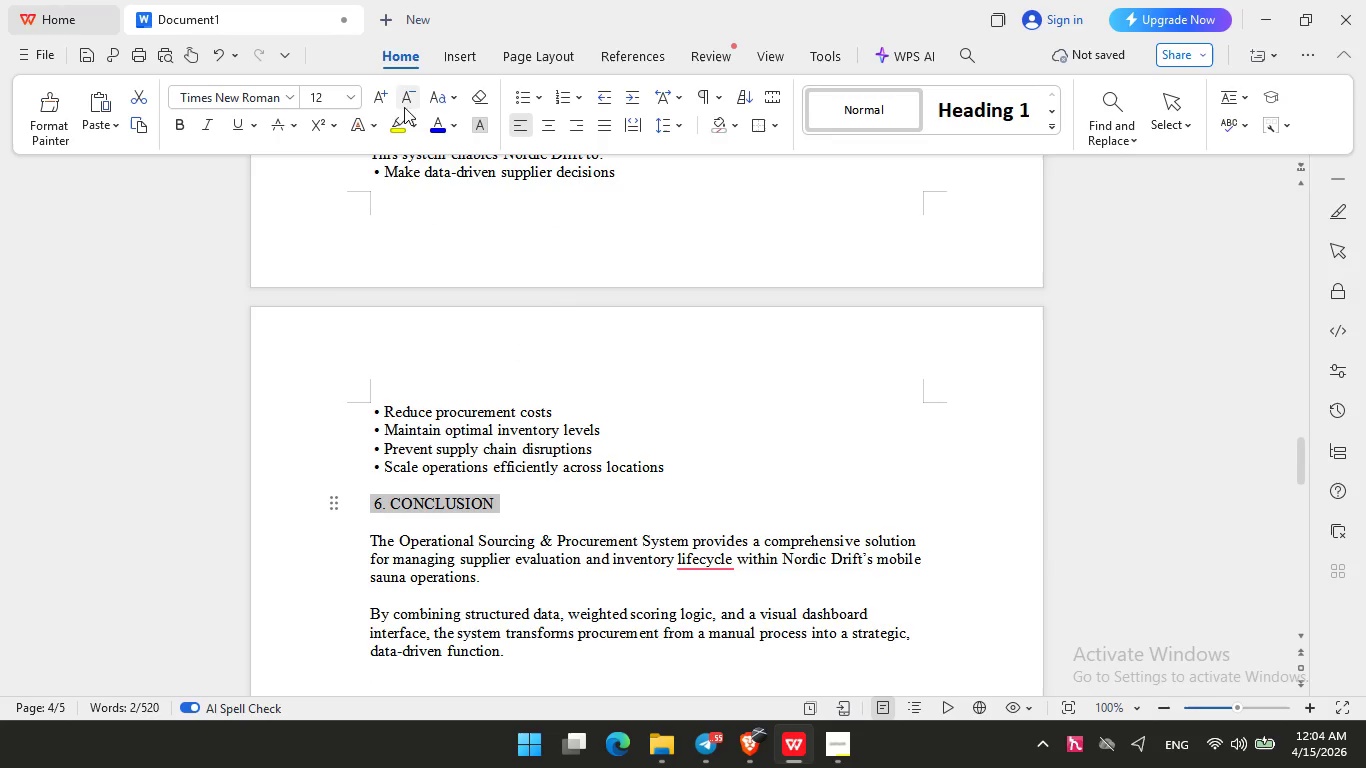 
double_click([382, 97])
 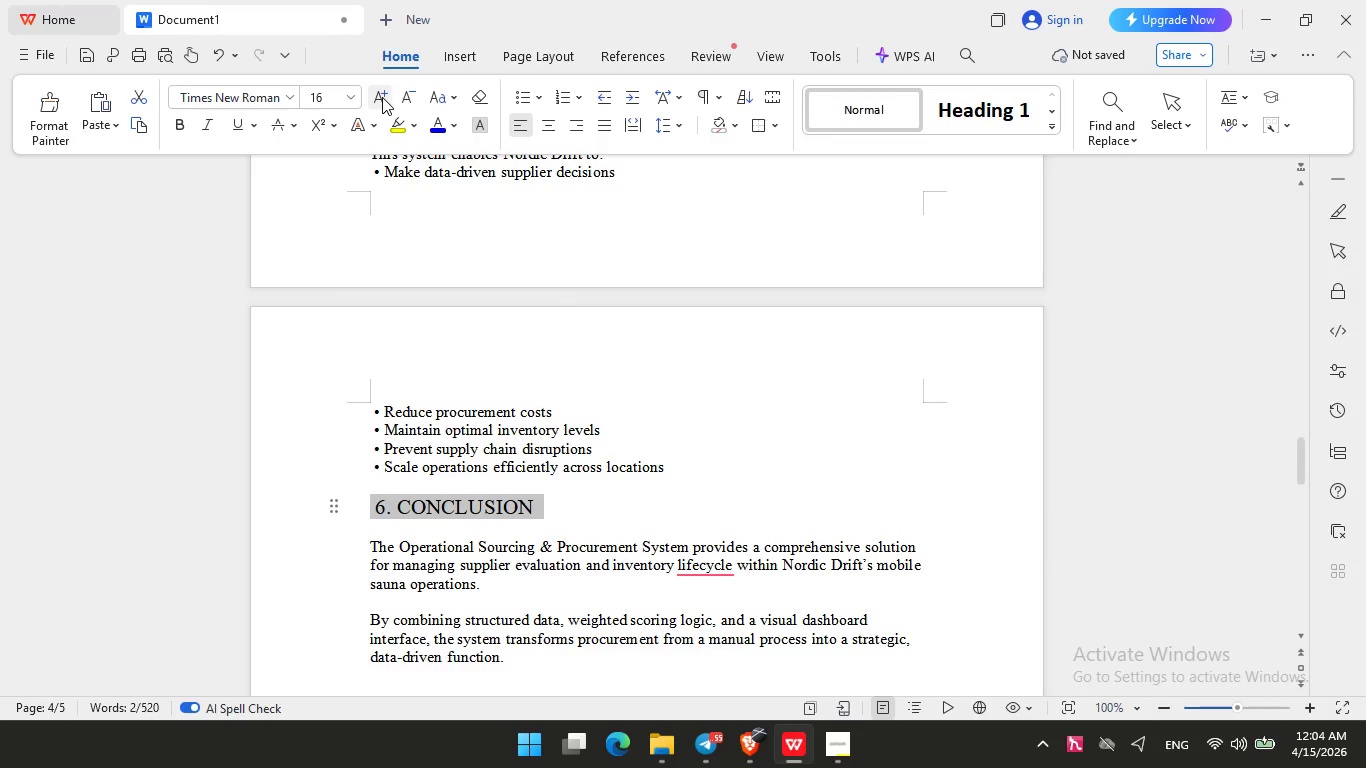 
key(Control+B)
 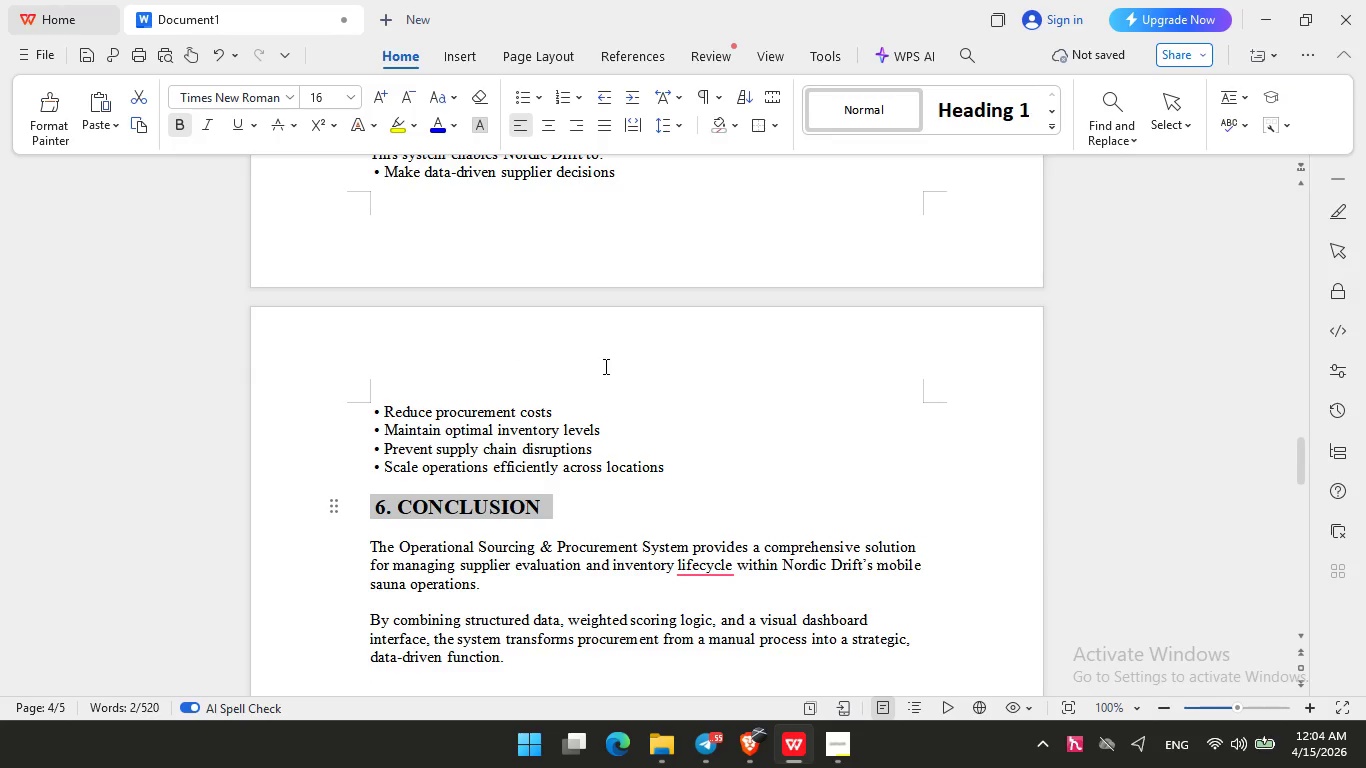 
scroll: coordinate [545, 357], scroll_direction: up, amount: 9.0
 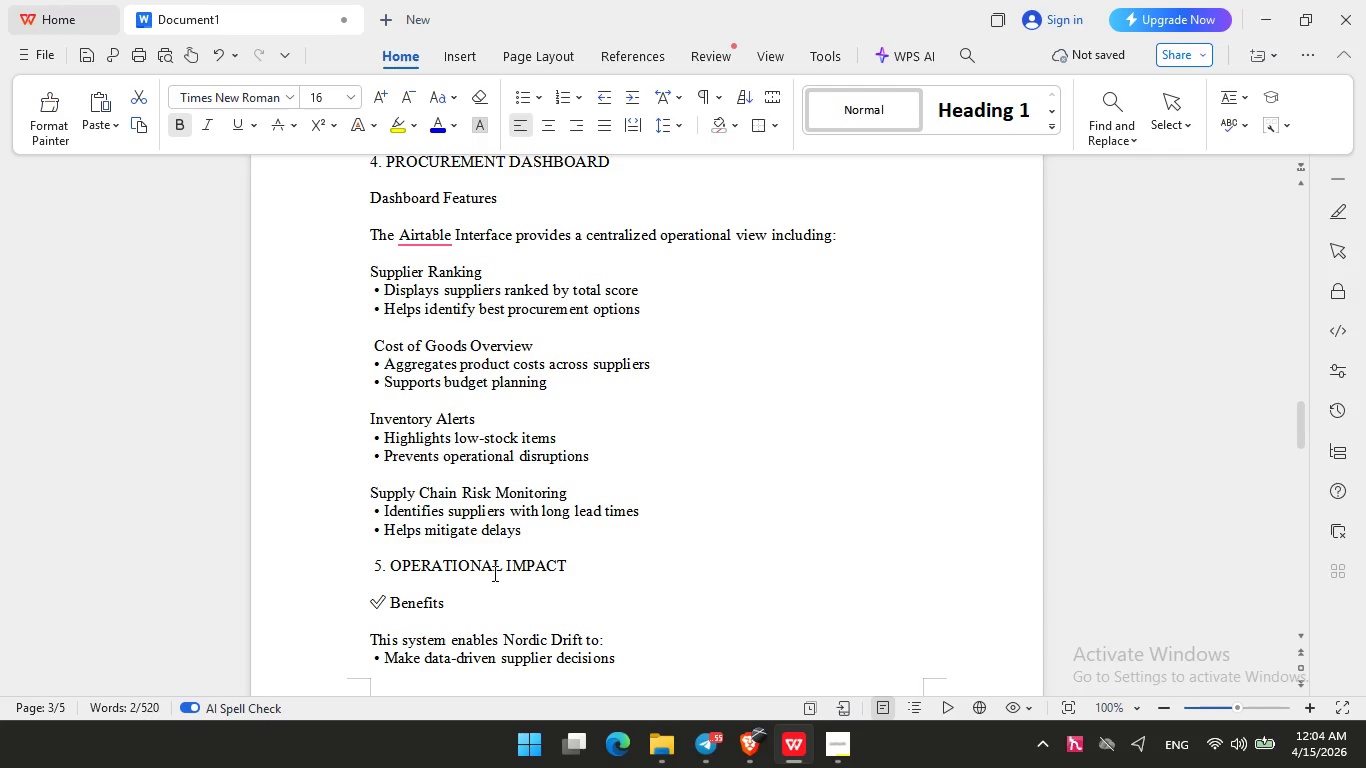 
scroll: coordinate [497, 569], scroll_direction: down, amount: 3.0
 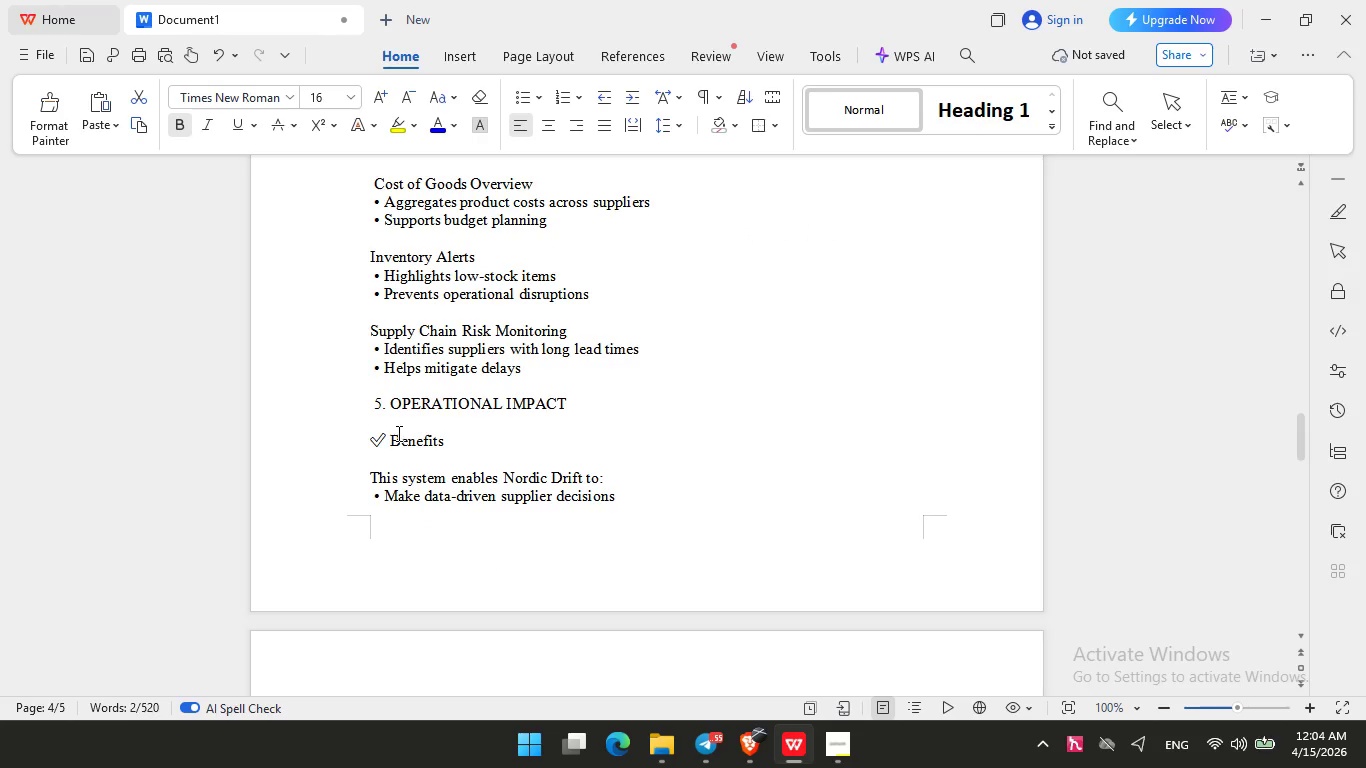 
left_click([392, 438])
 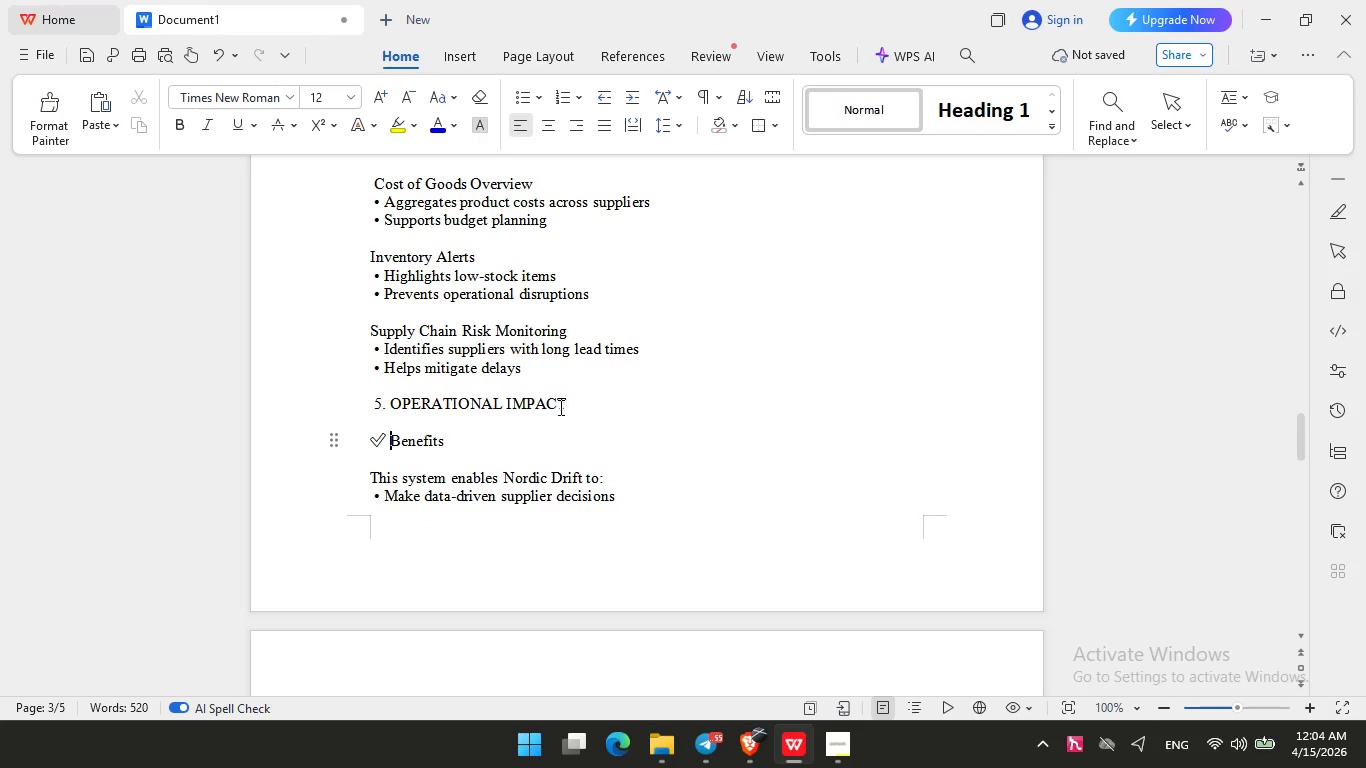 
left_click_drag(start_coordinate=[573, 402], to_coordinate=[339, 406])
 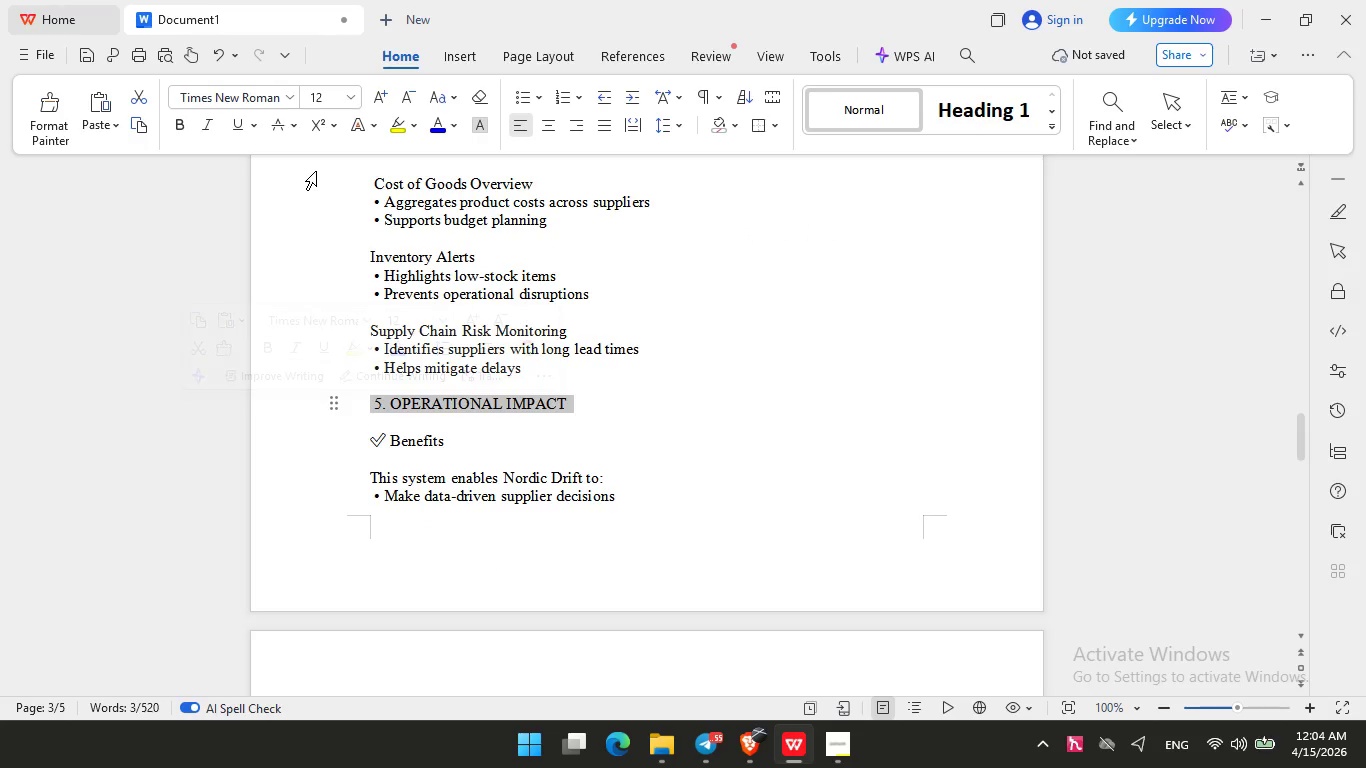 
key(Control+B)
 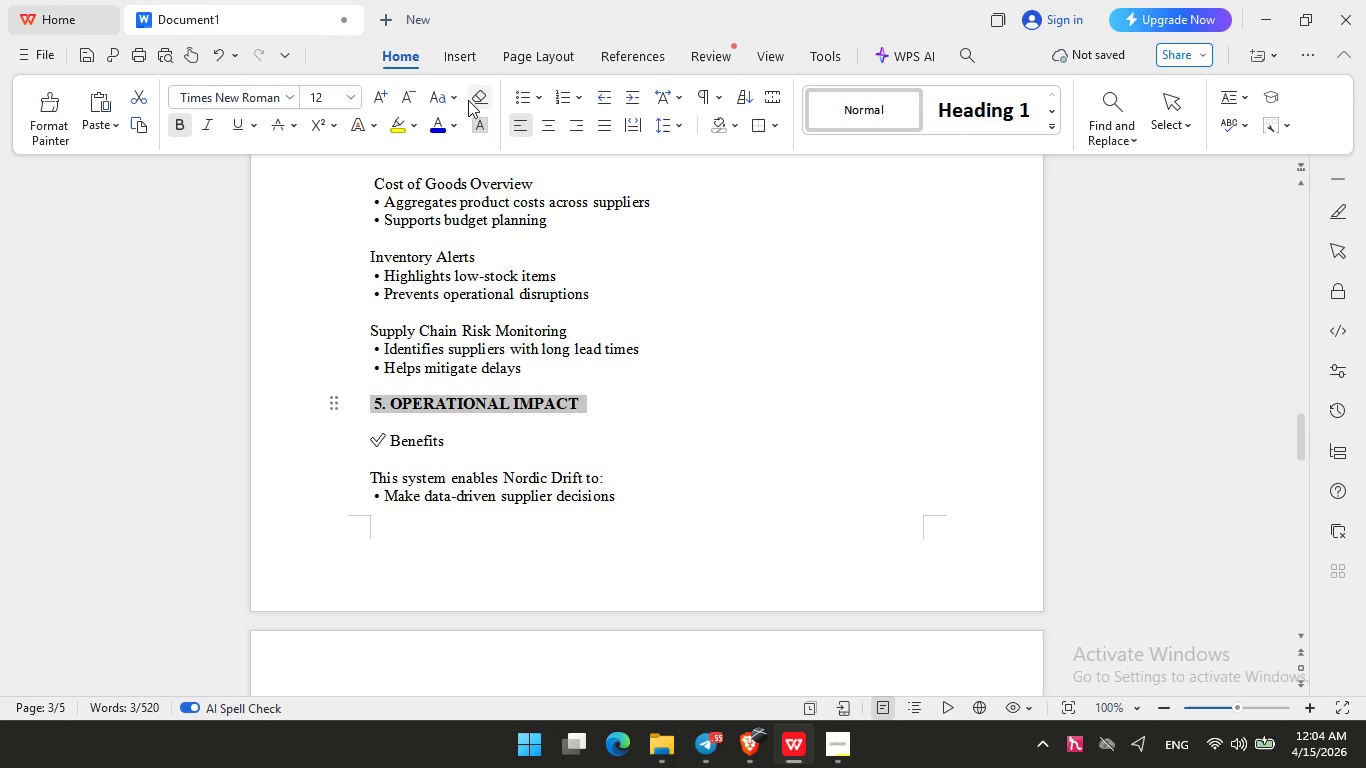 
double_click([376, 96])
 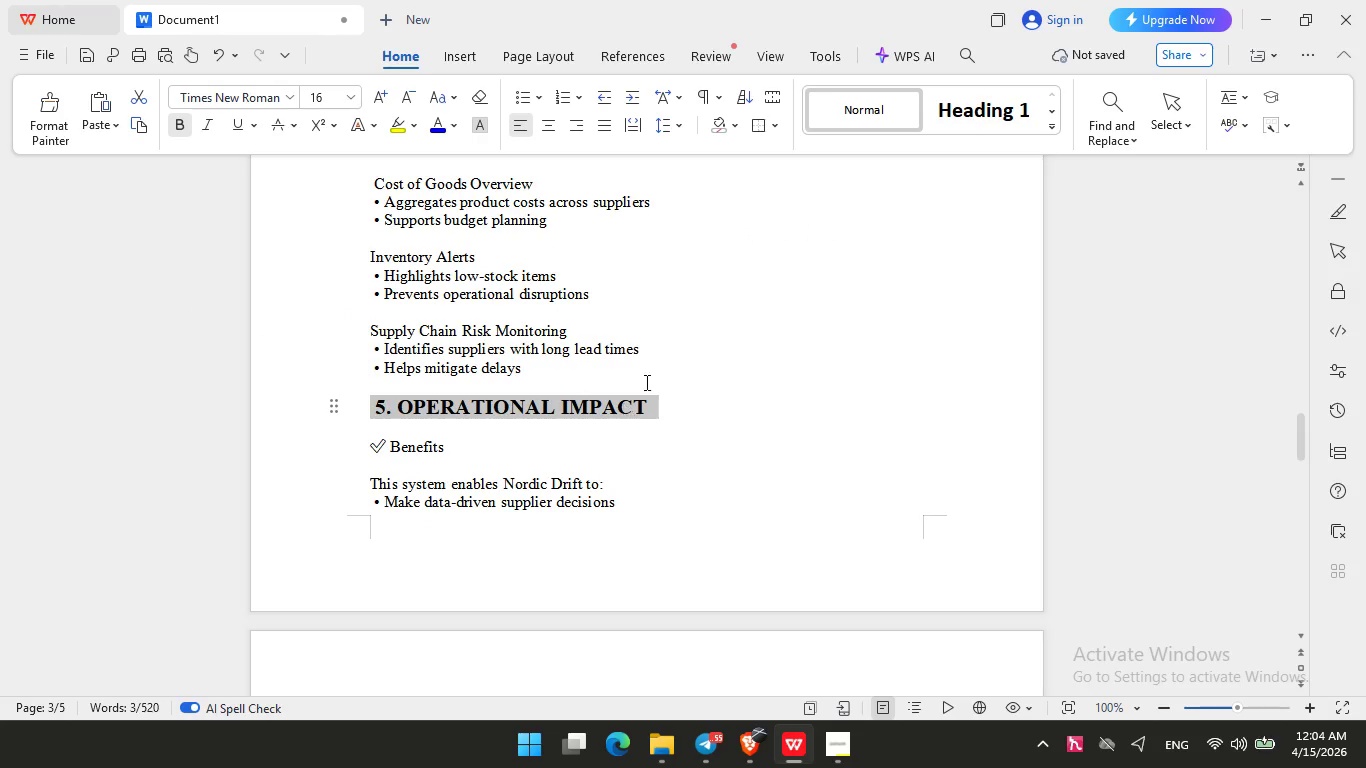 
left_click([656, 344])
 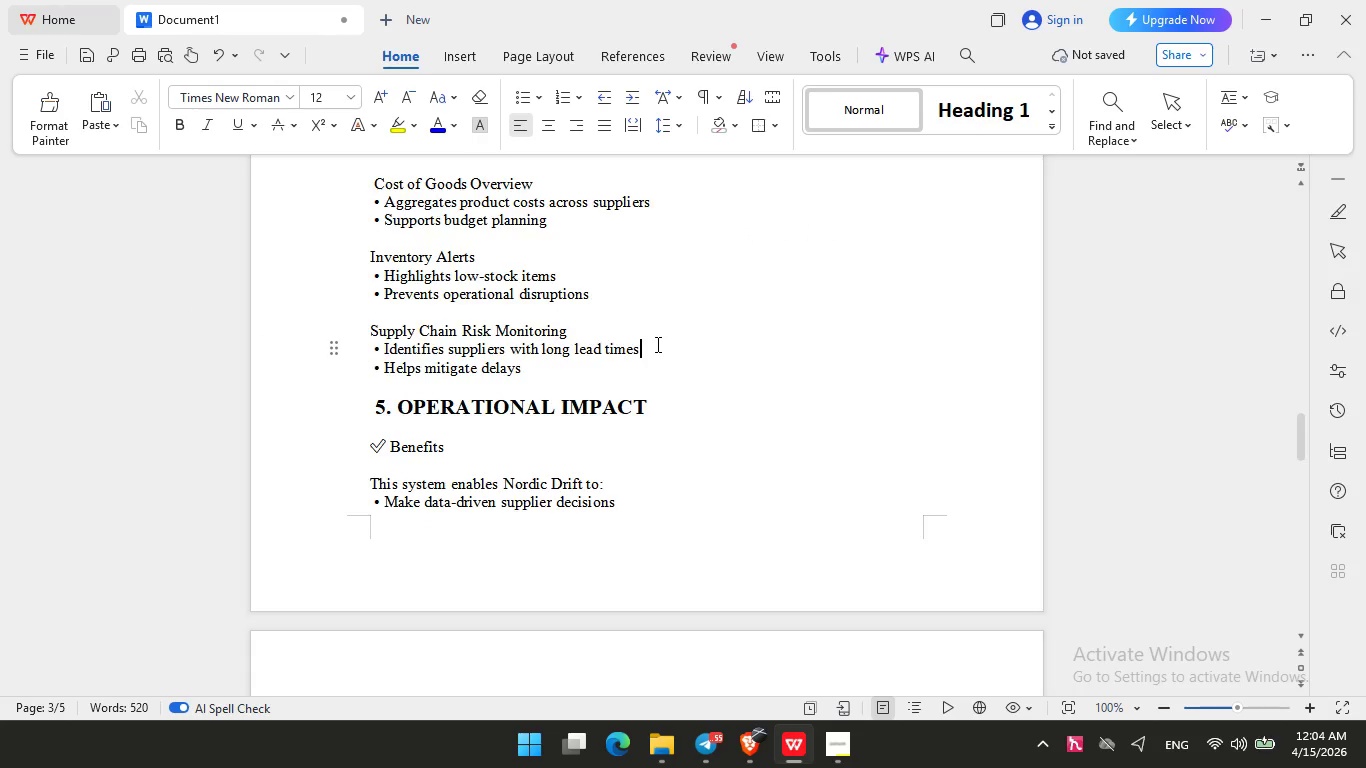 
scroll: coordinate [654, 345], scroll_direction: up, amount: 6.0
 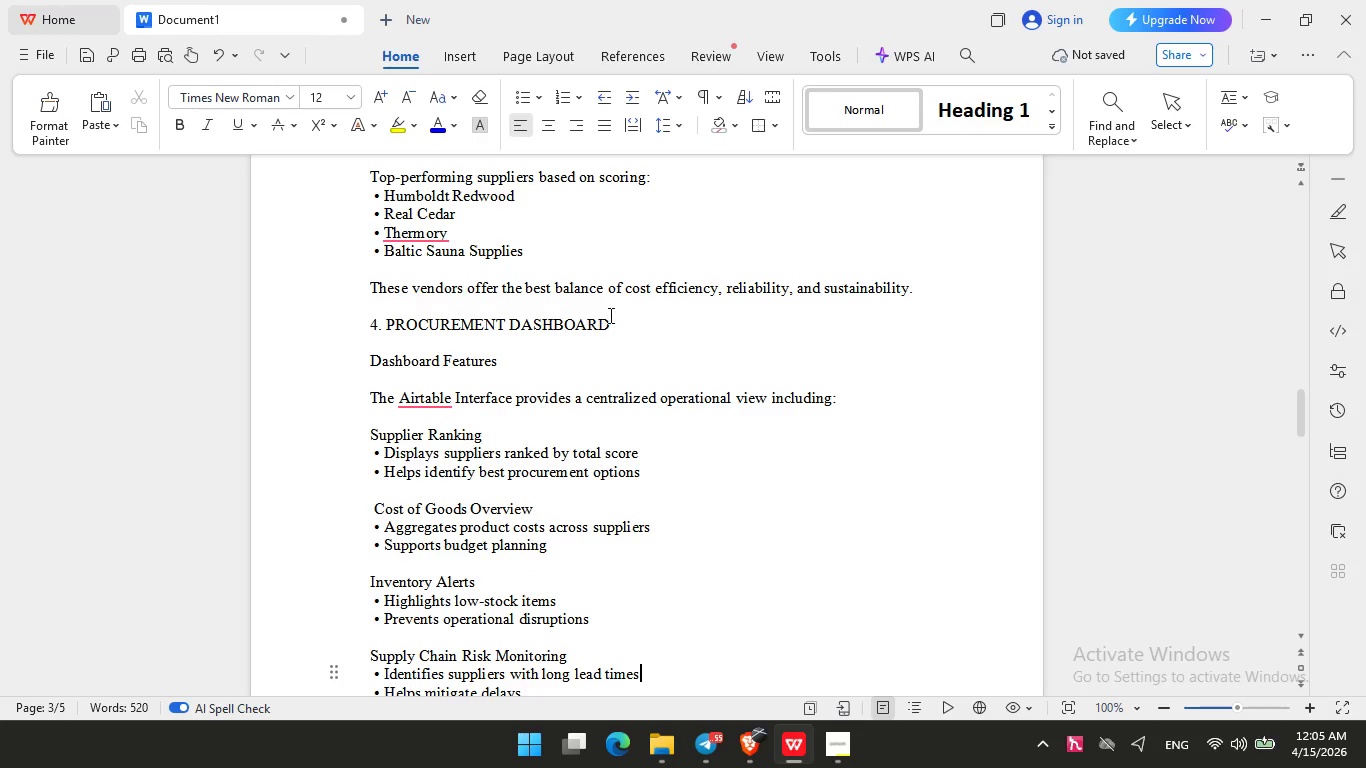 
left_click_drag(start_coordinate=[614, 322], to_coordinate=[351, 322])
 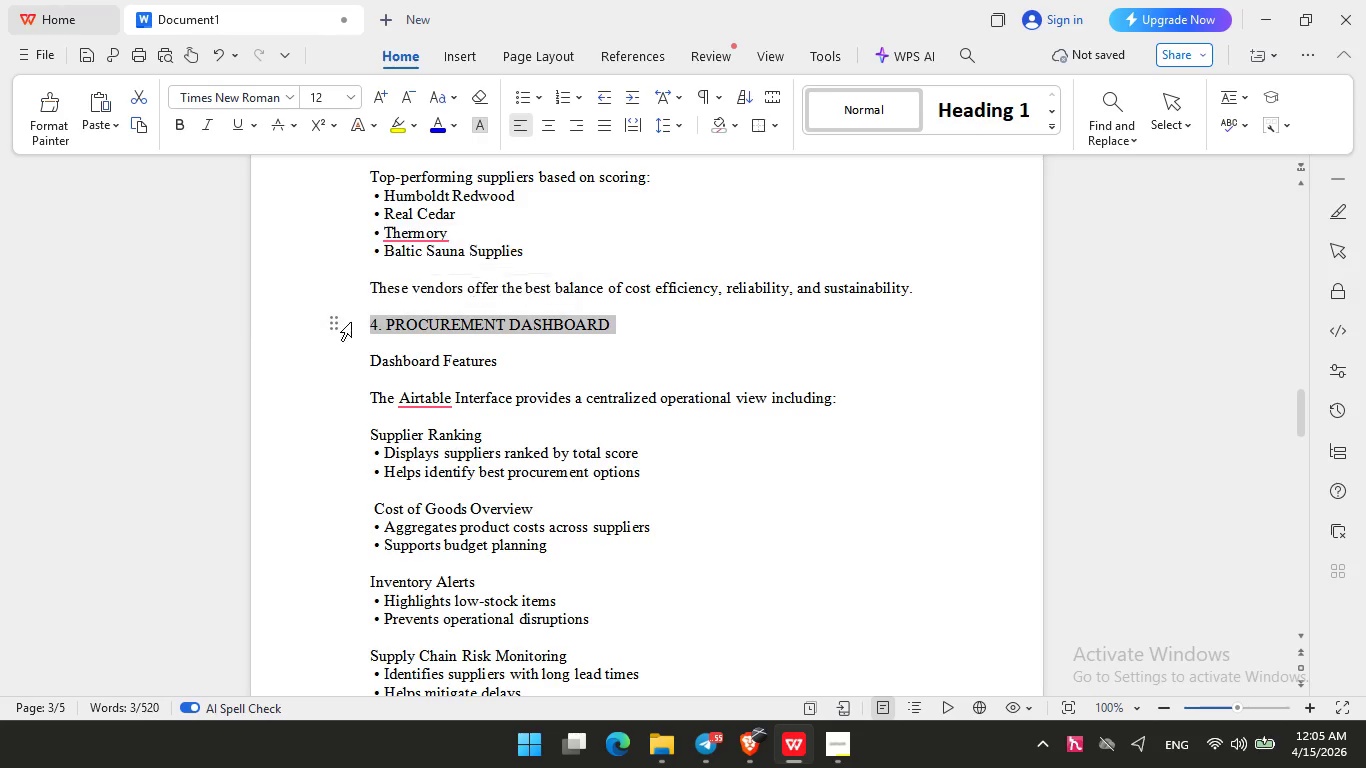 
key(Control+B)
 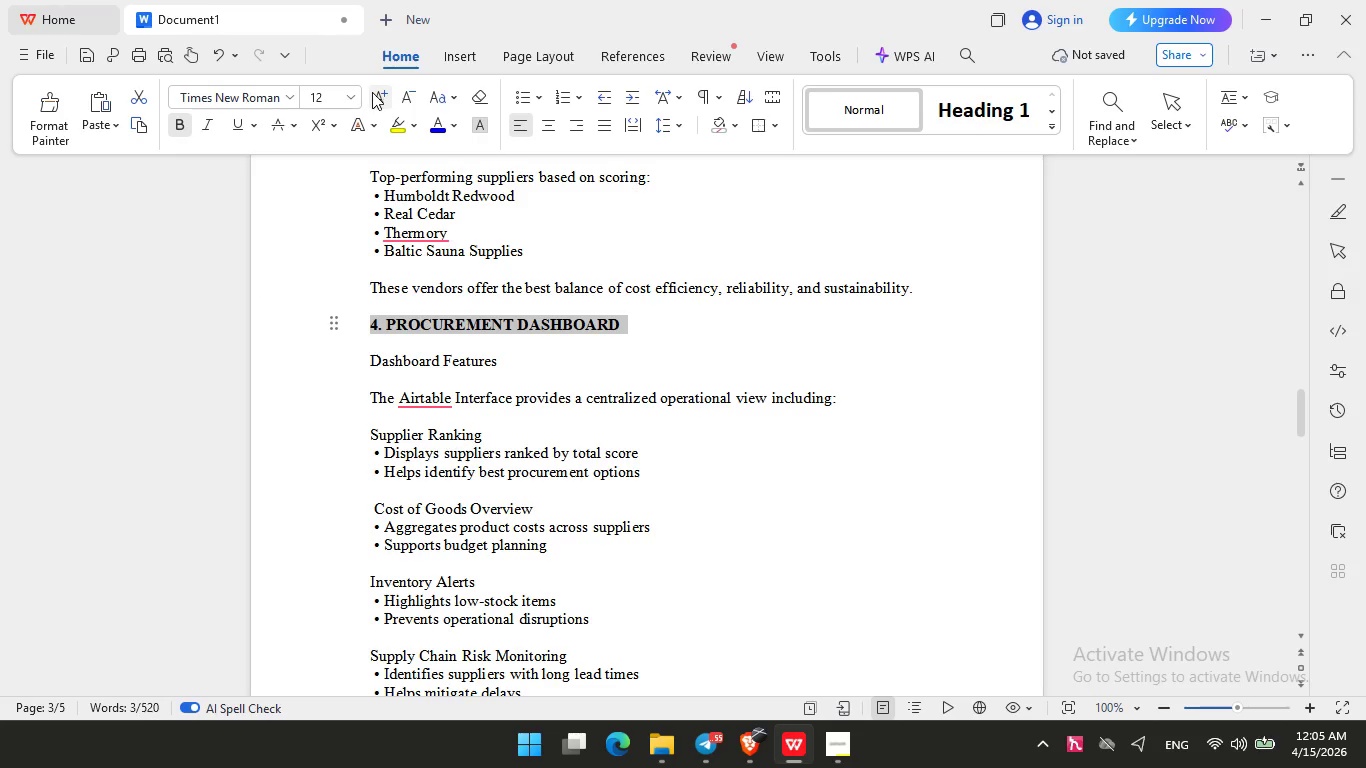 
double_click([386, 92])
 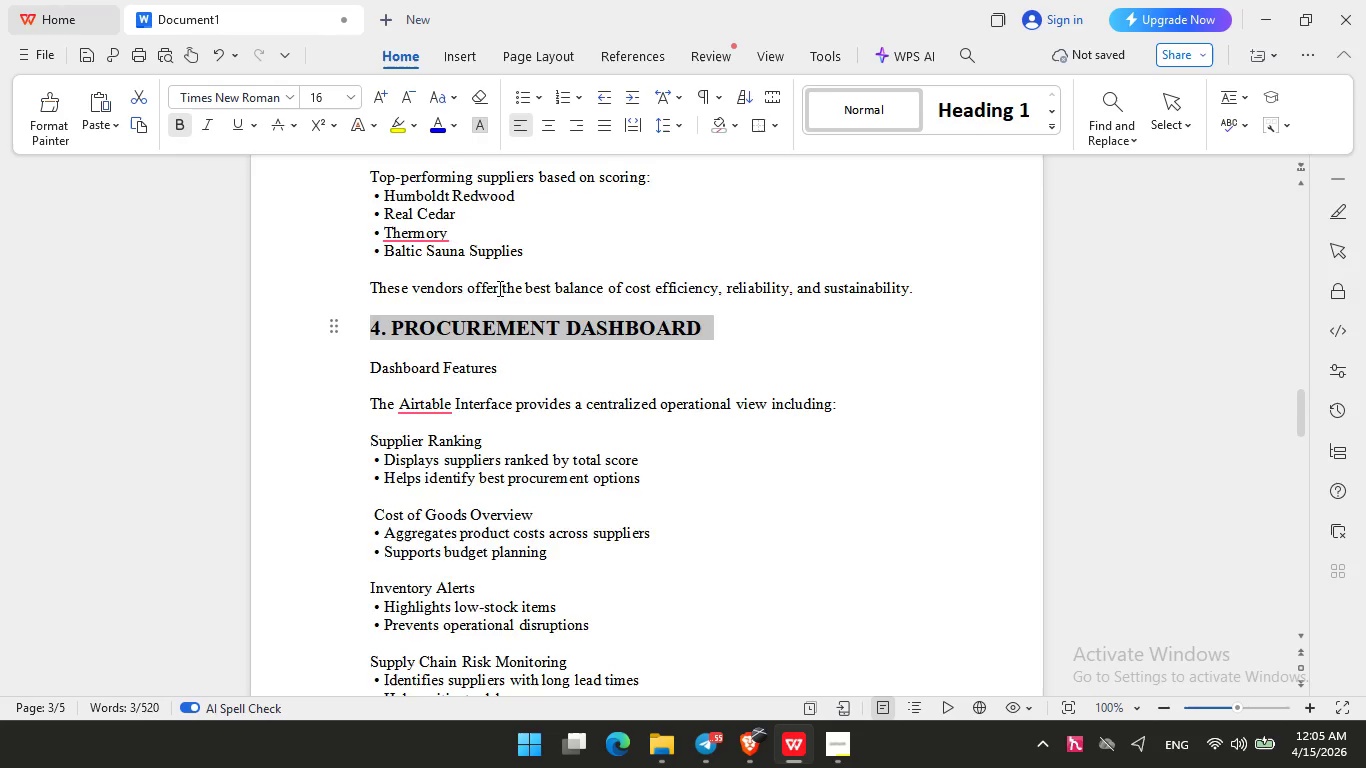 
scroll: coordinate [538, 323], scroll_direction: up, amount: 21.0
 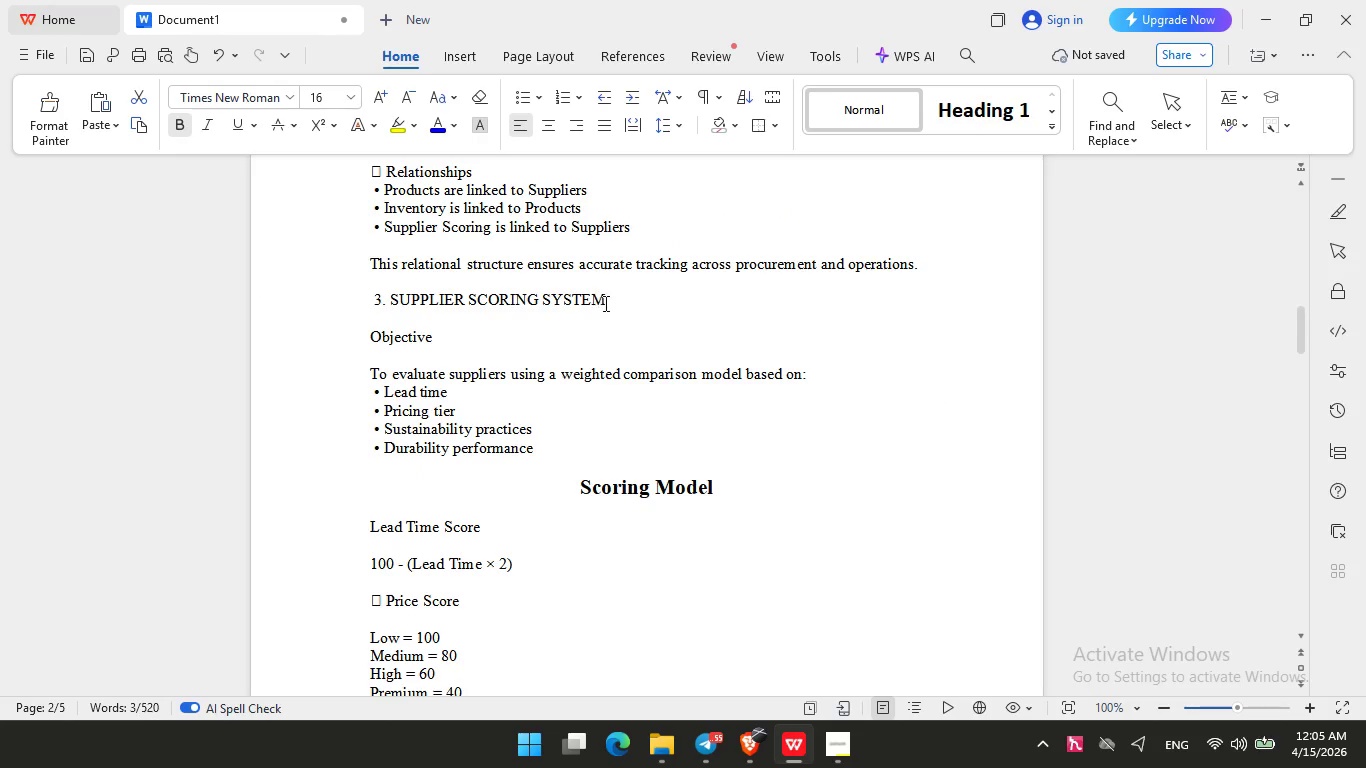 
left_click_drag(start_coordinate=[609, 303], to_coordinate=[362, 292])
 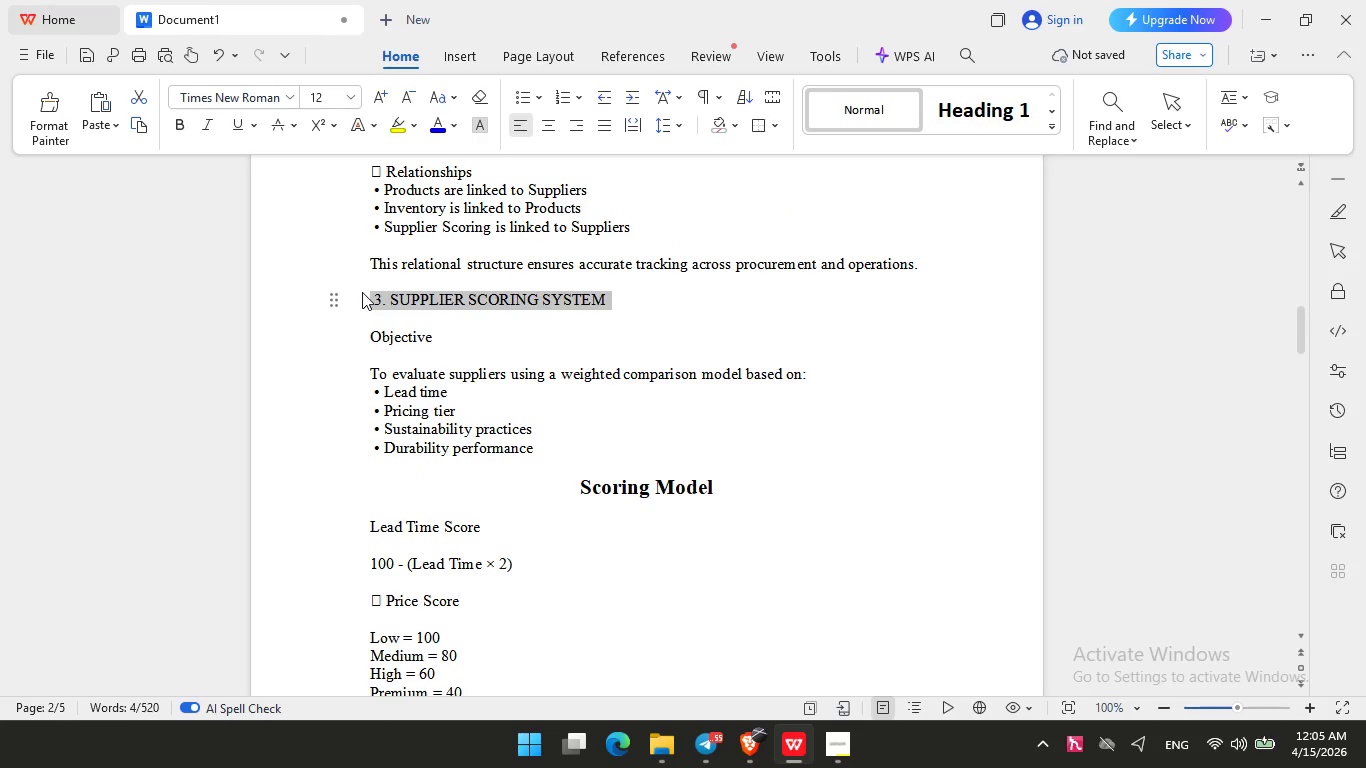 
key(Control+B)
 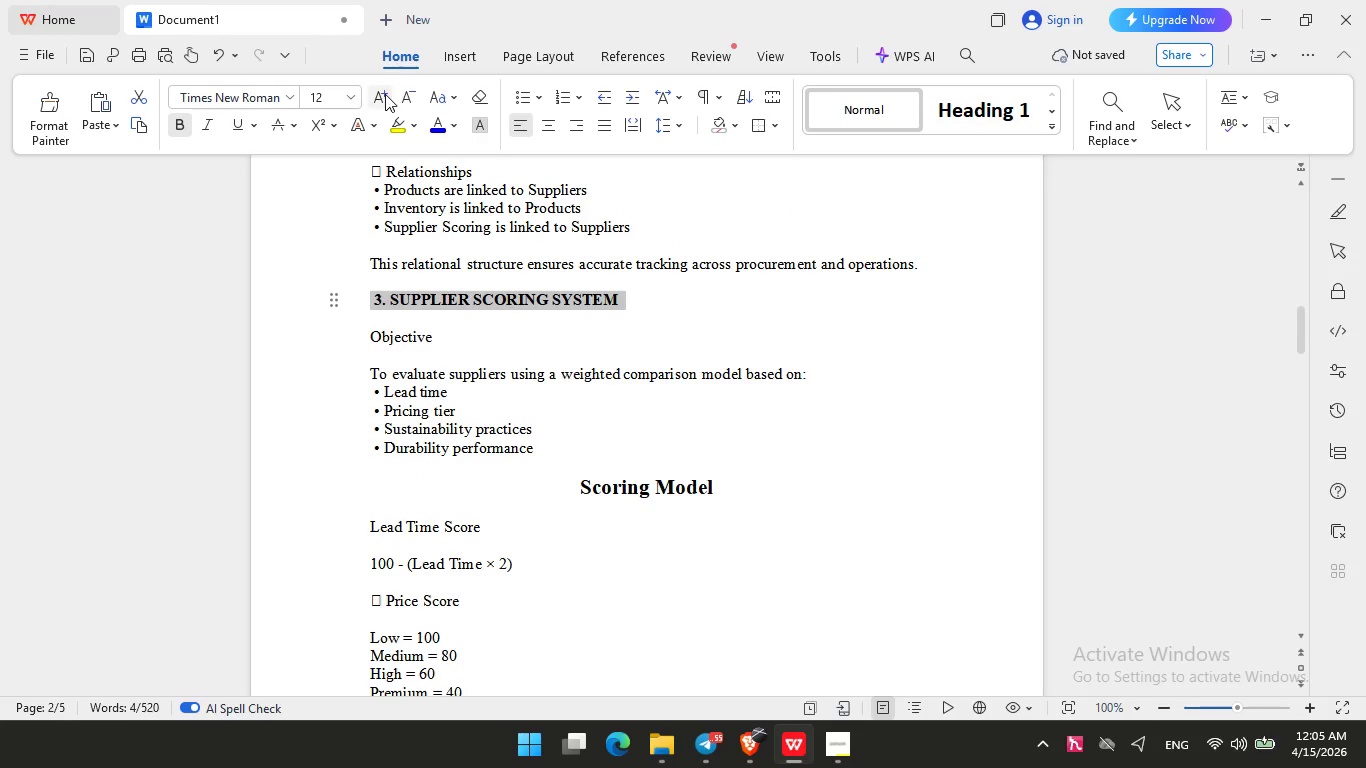 
double_click([384, 94])
 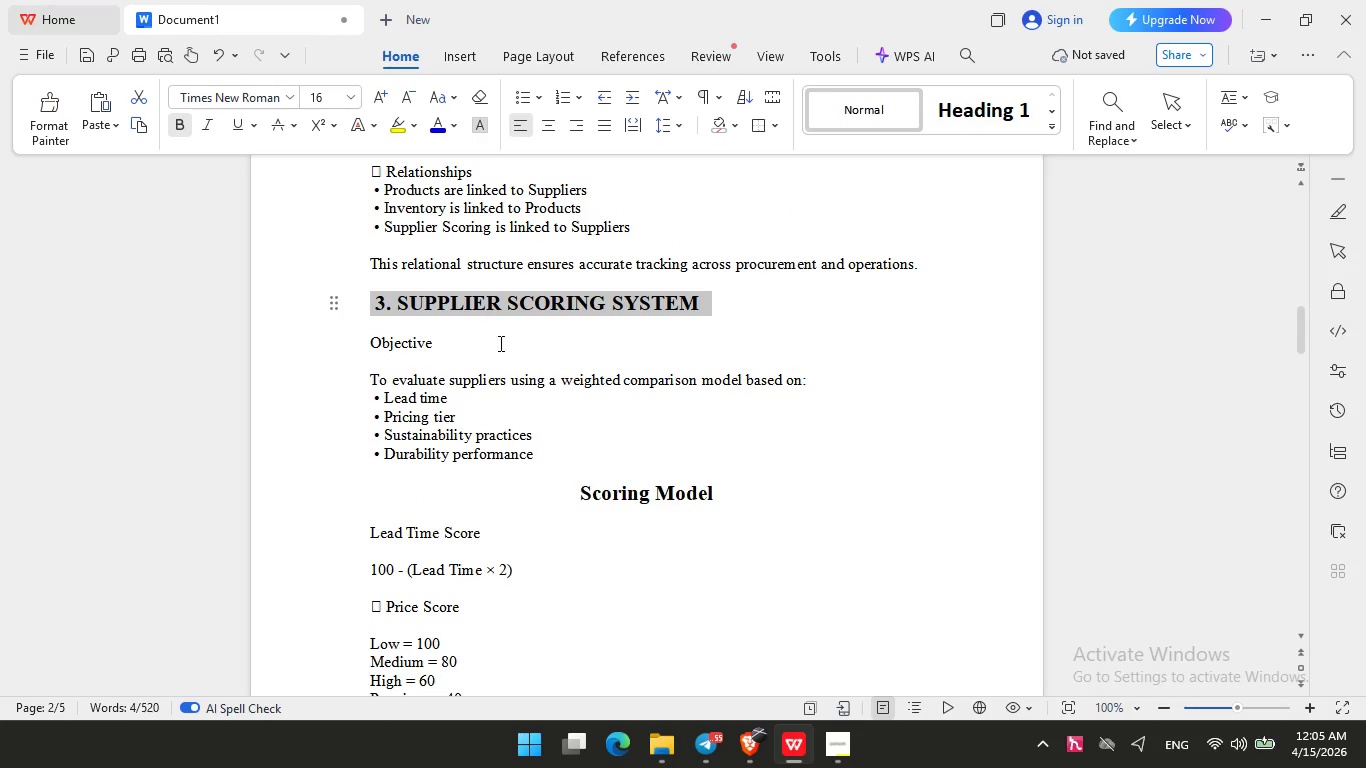 
scroll: coordinate [474, 423], scroll_direction: up, amount: 21.0
 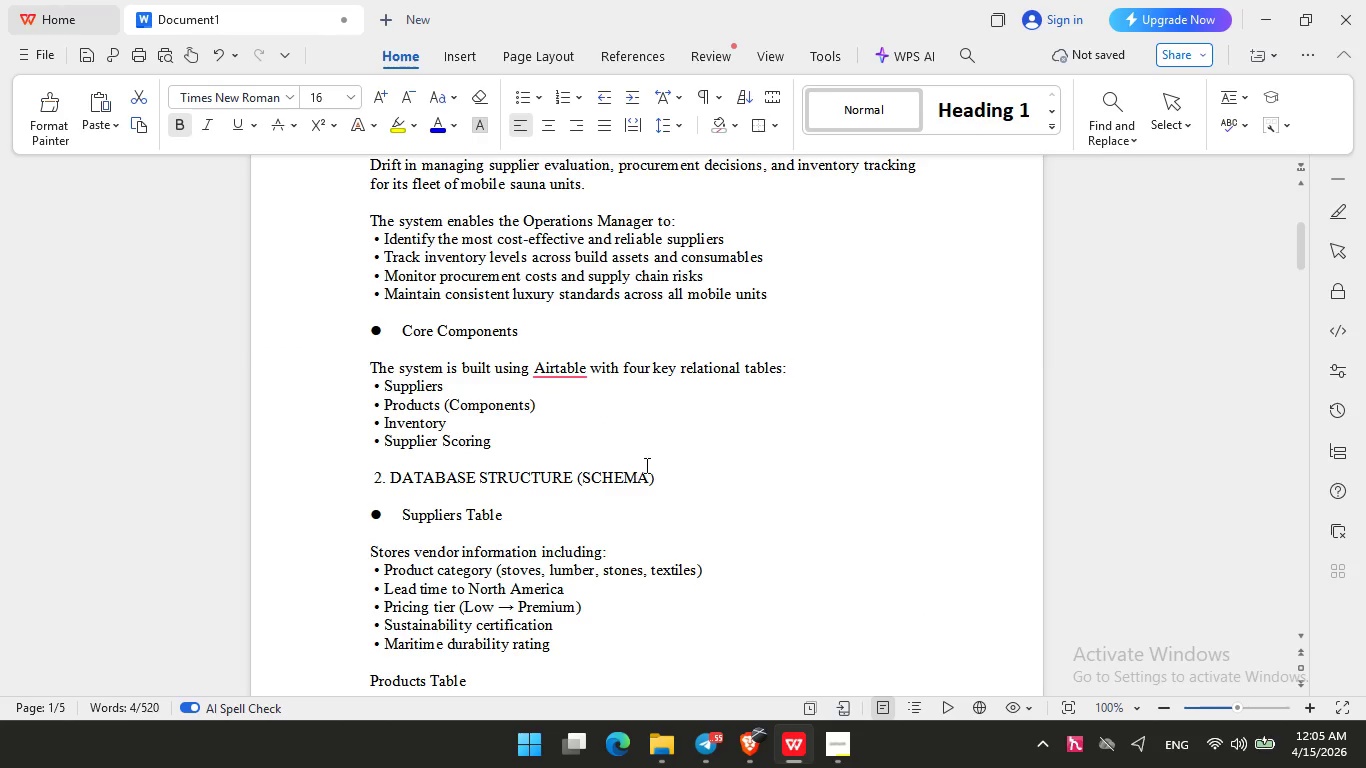 
left_click_drag(start_coordinate=[666, 482], to_coordinate=[345, 473])
 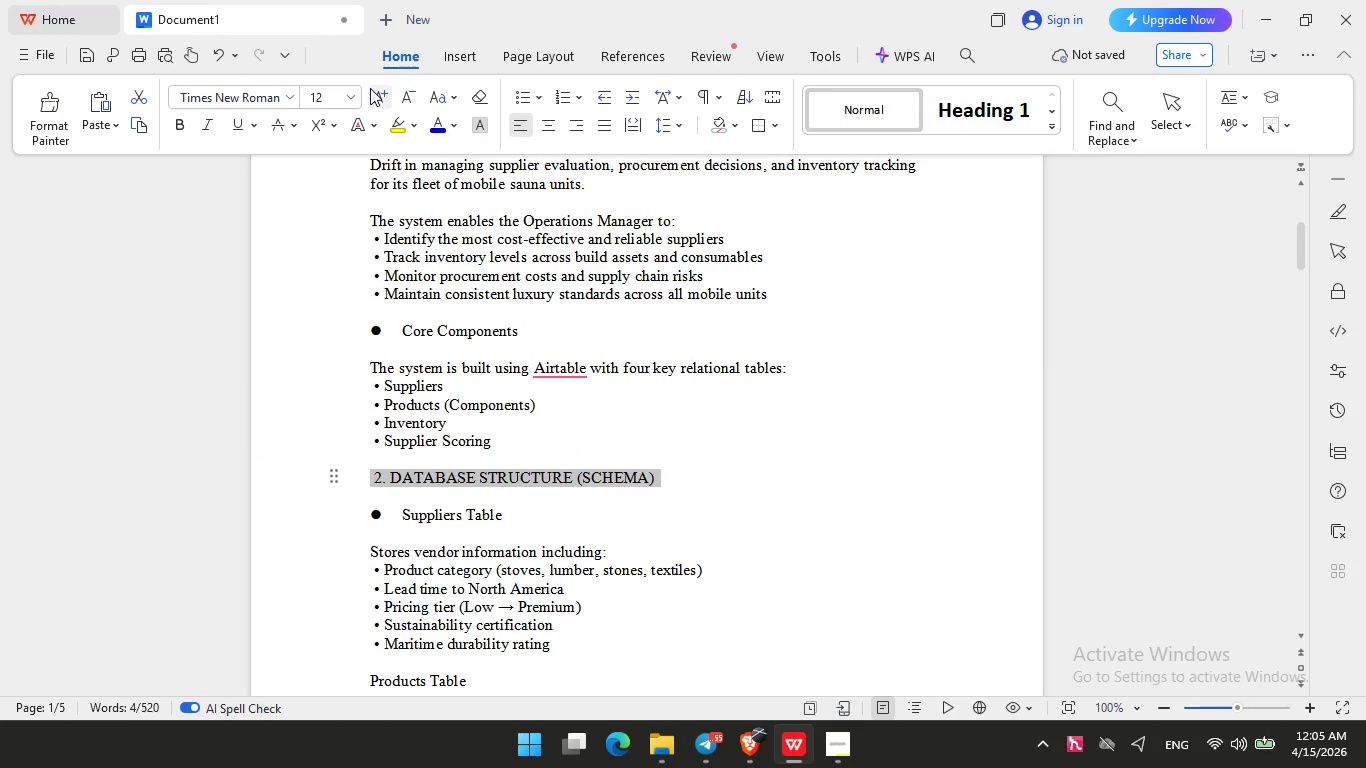 
double_click([370, 88])
 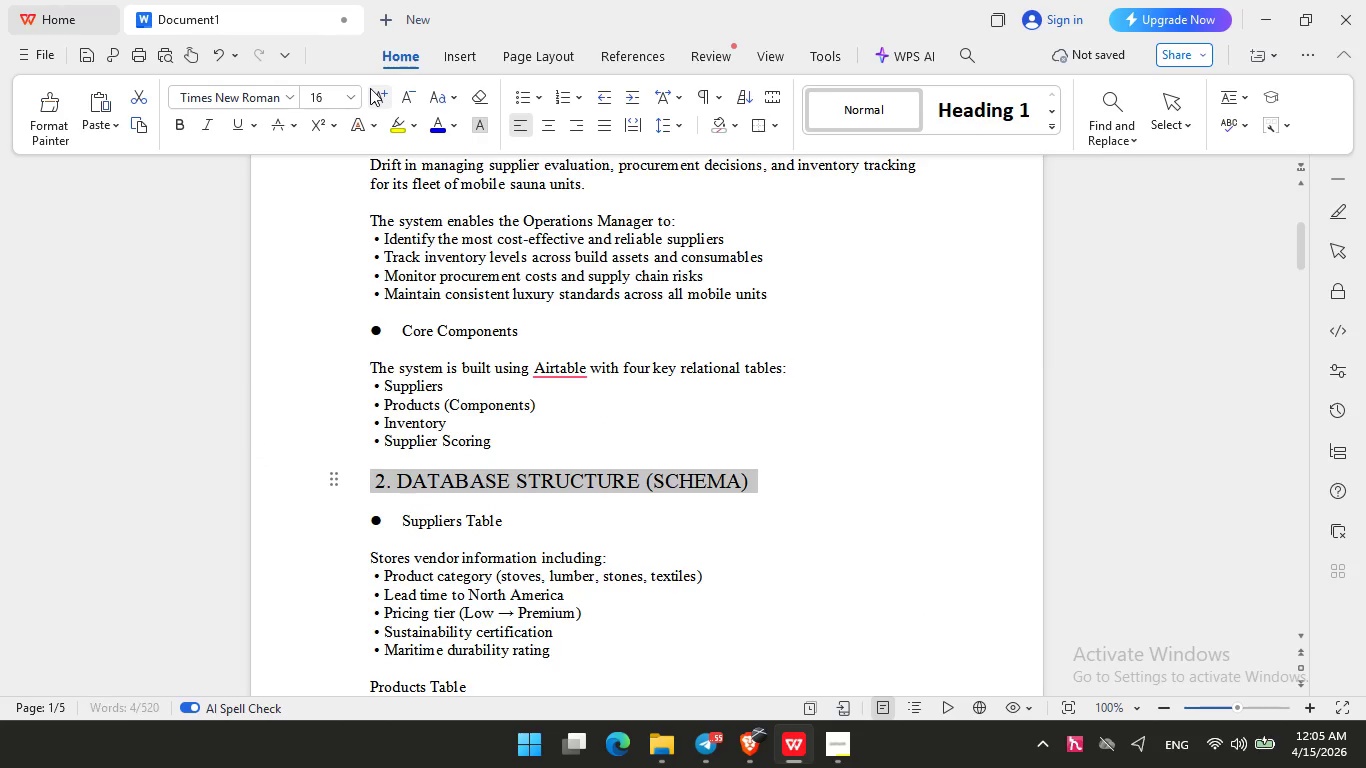 
key(Control+V)
 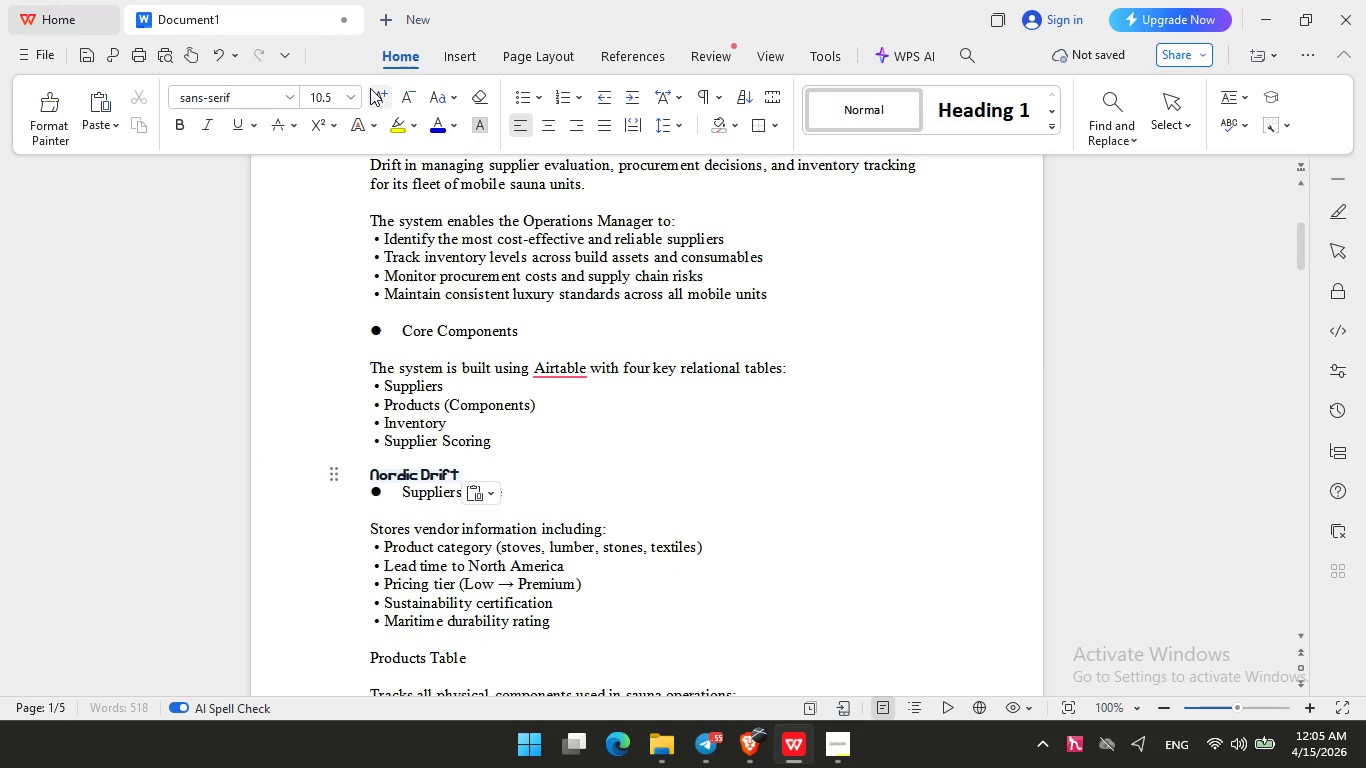 
key(Control+Z)
 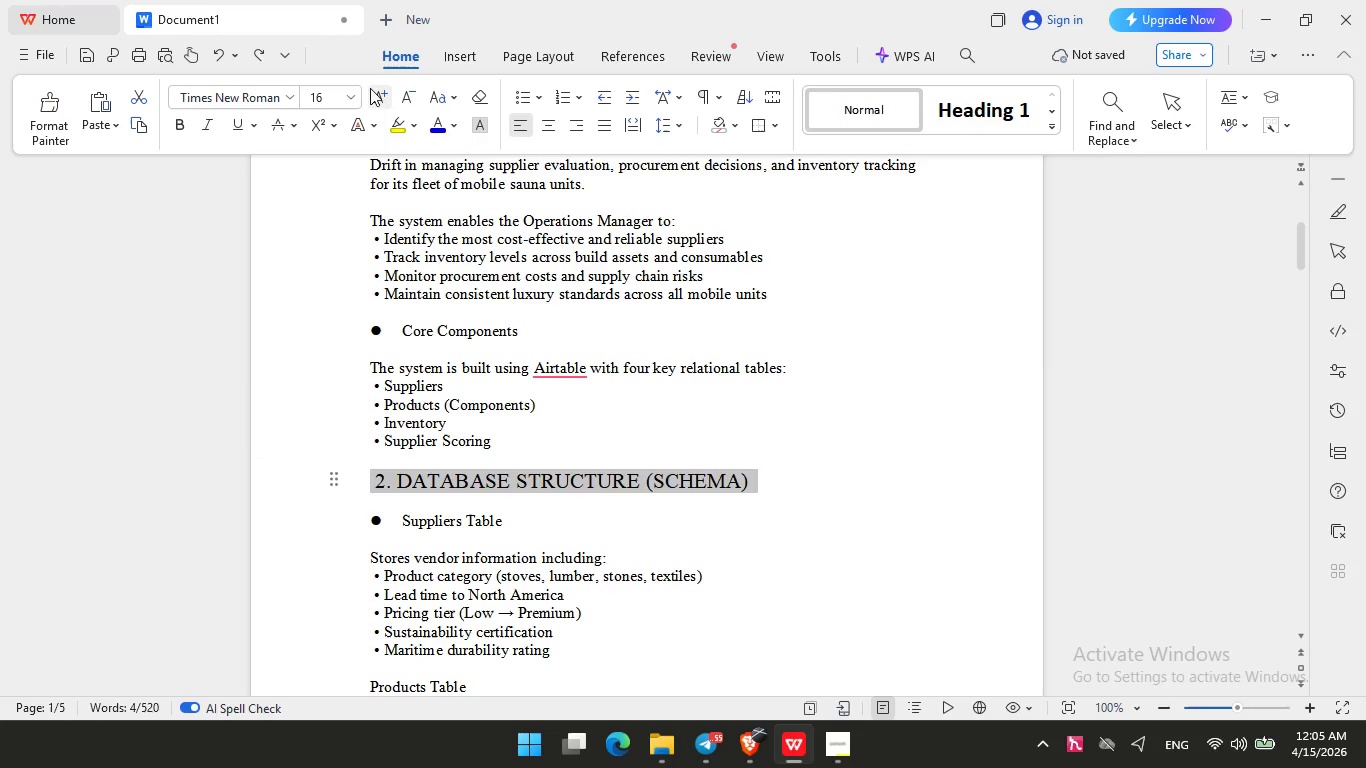 
key(Control+B)
 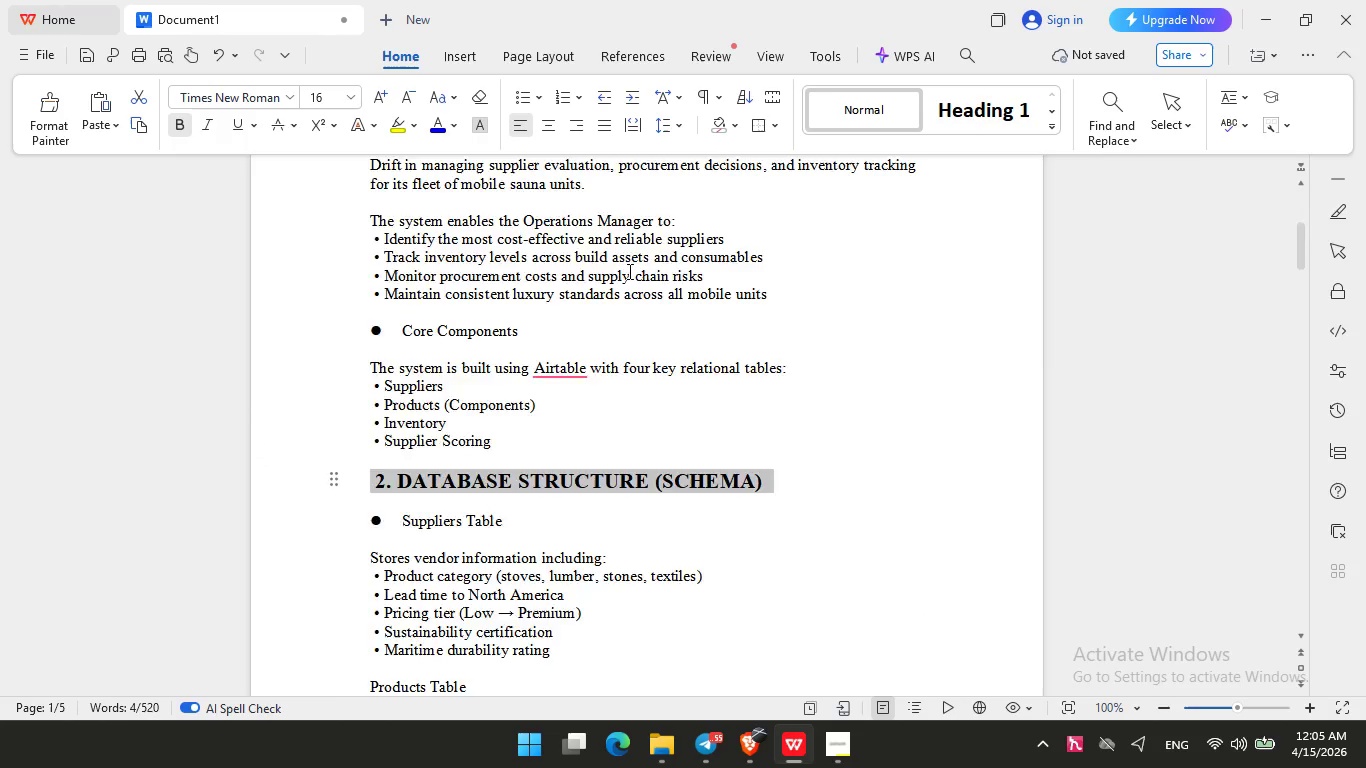 
scroll: coordinate [628, 271], scroll_direction: up, amount: 4.0
 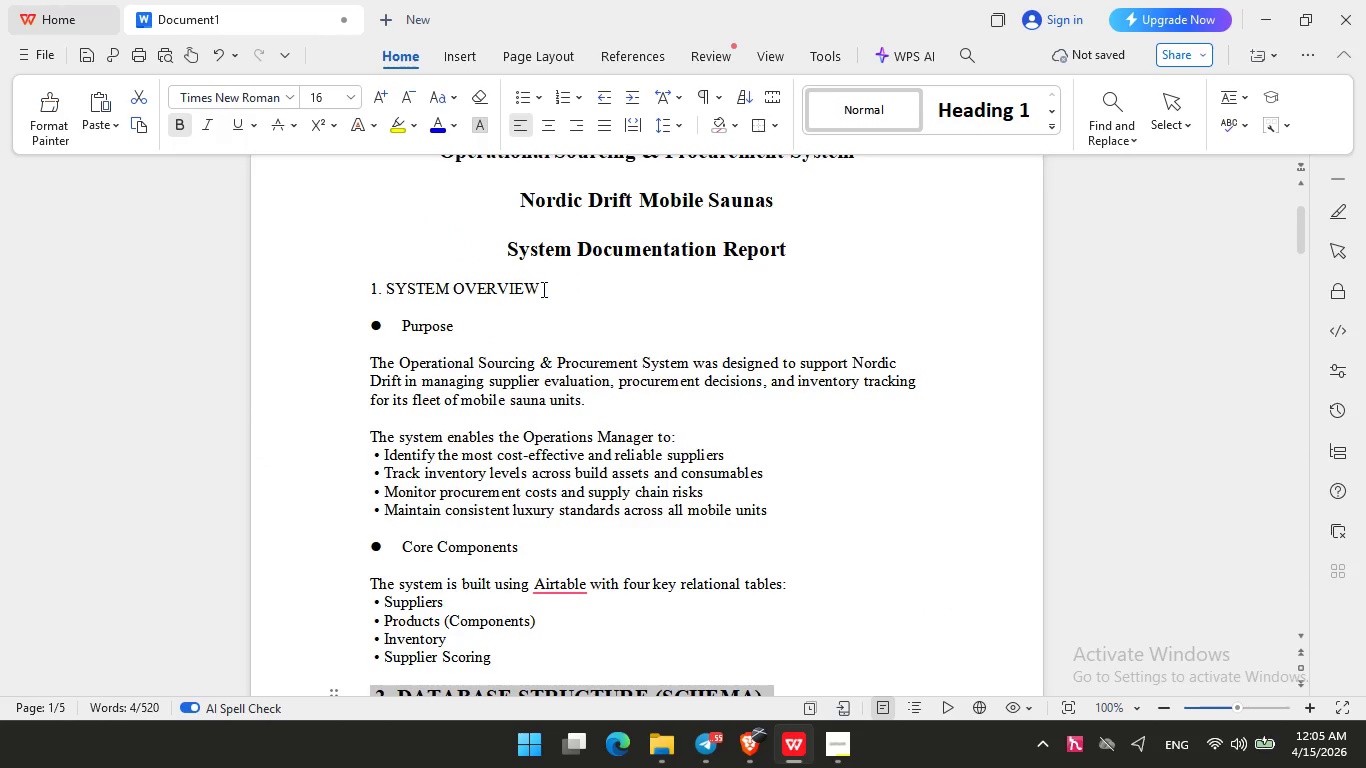 
left_click_drag(start_coordinate=[547, 290], to_coordinate=[357, 285])
 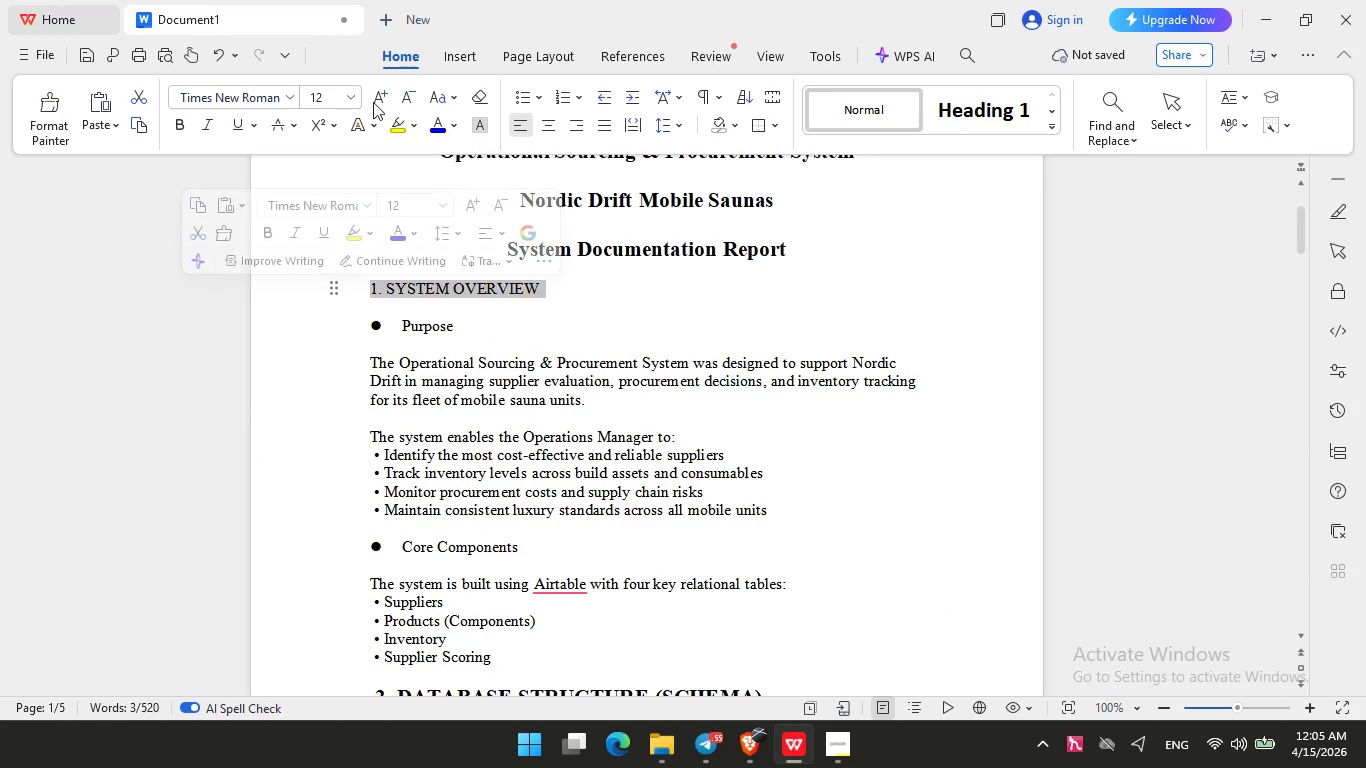 
left_click([380, 96])
 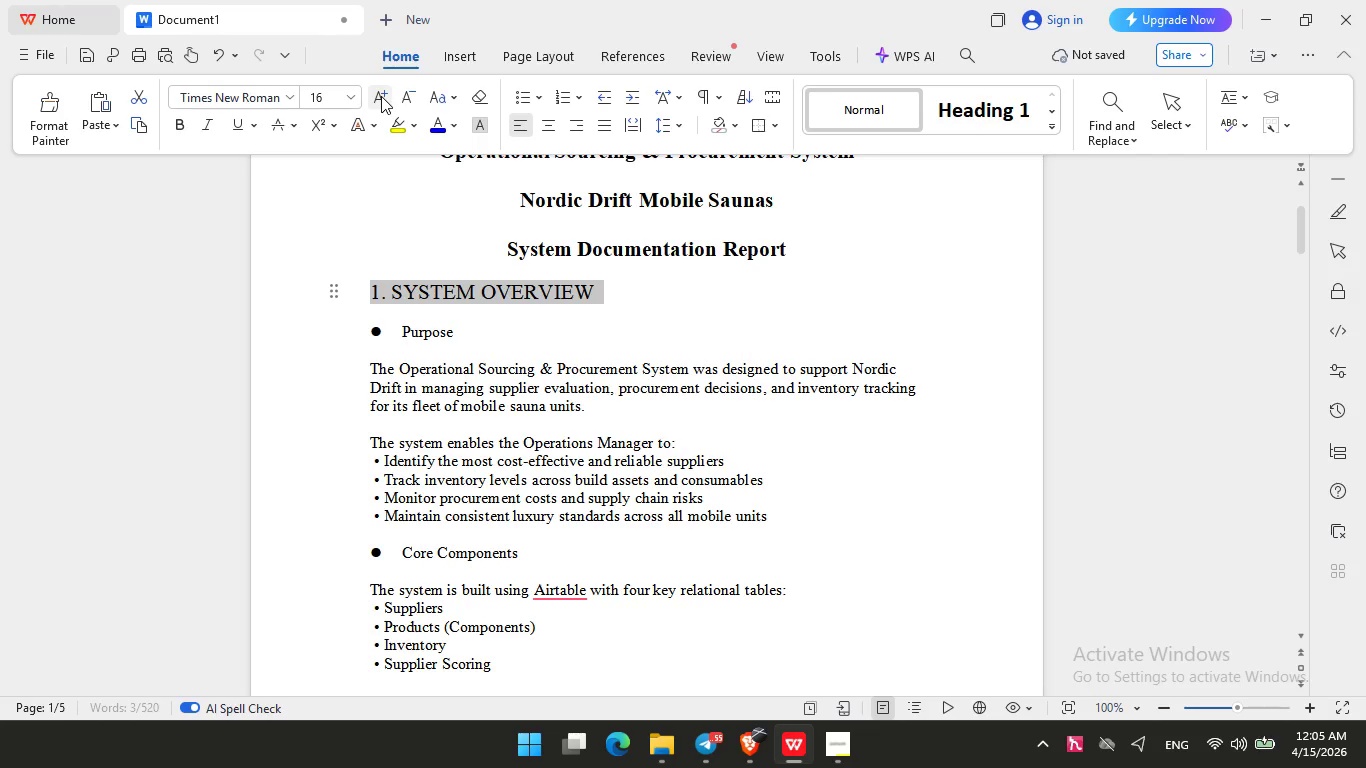 
key(Control+B)
 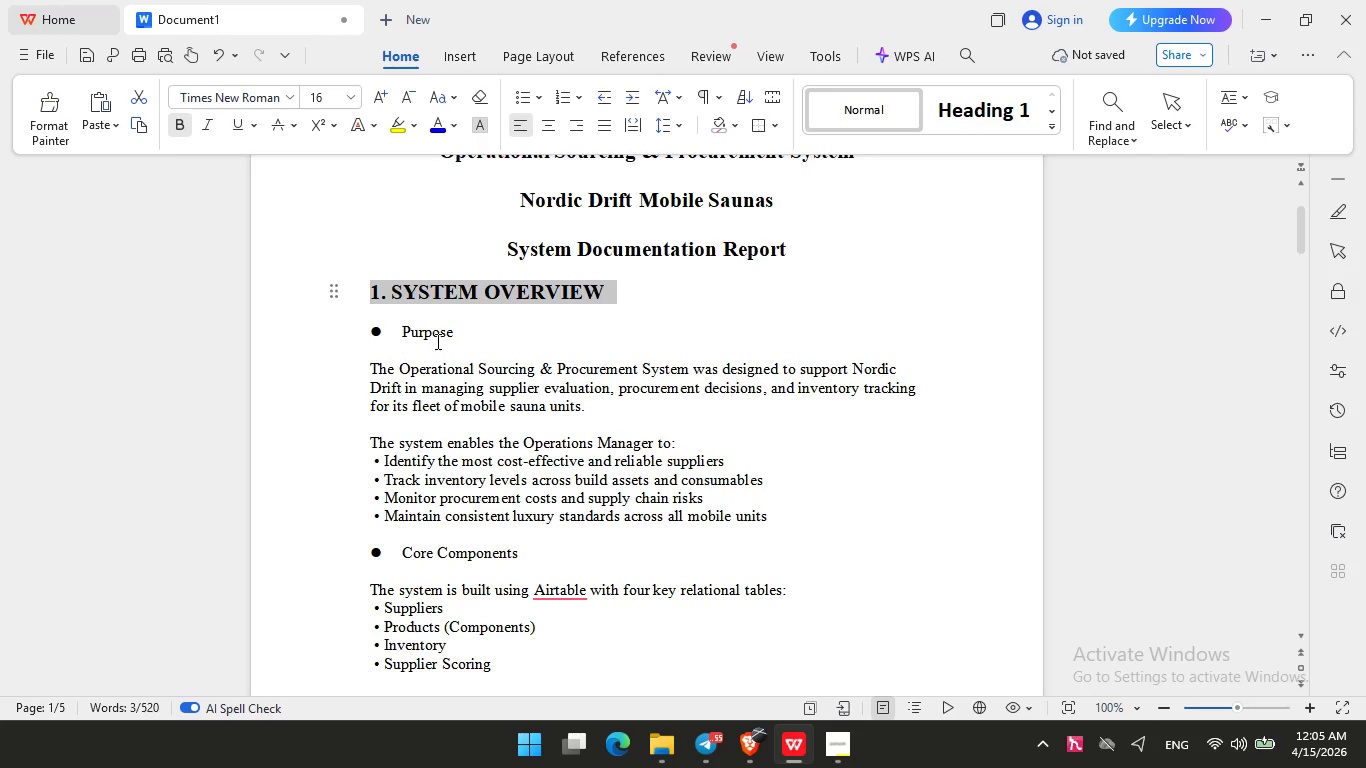 
double_click([436, 341])
 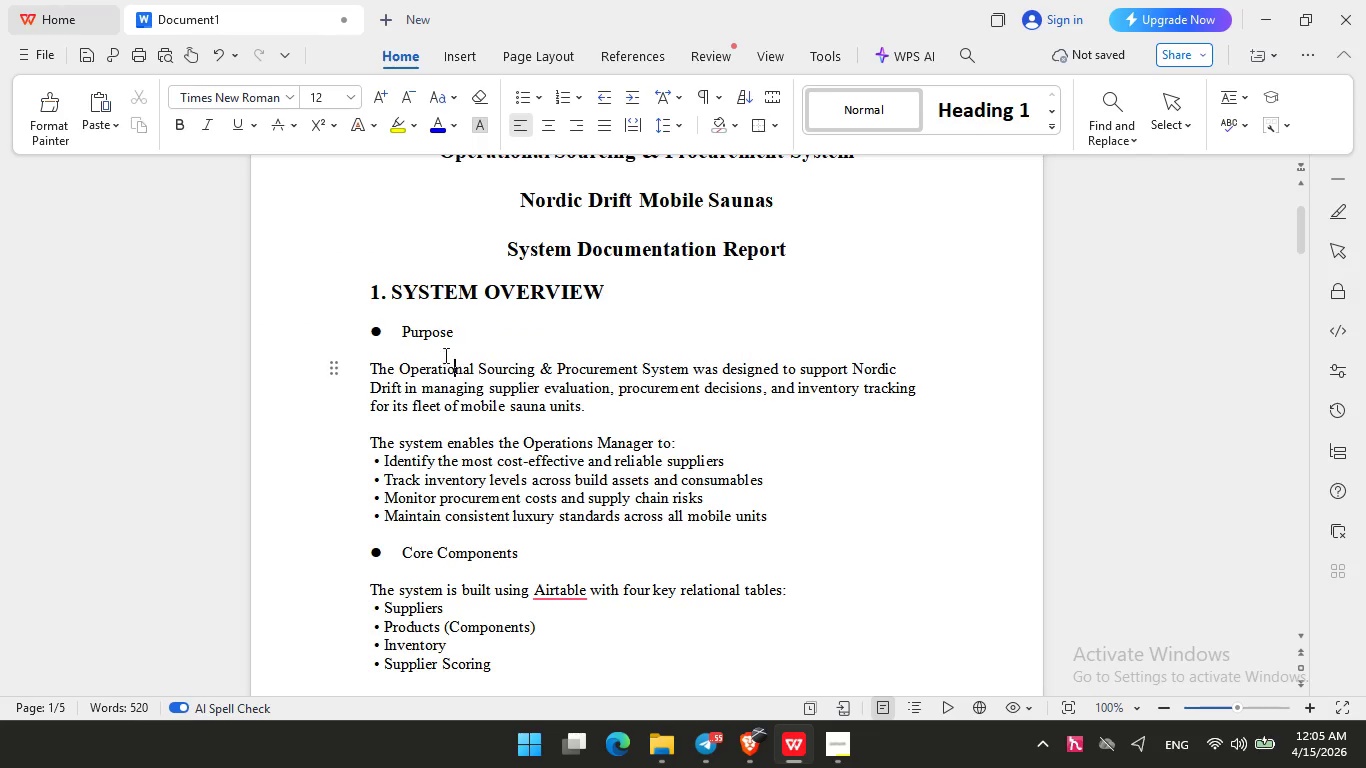 
double_click([434, 340])
 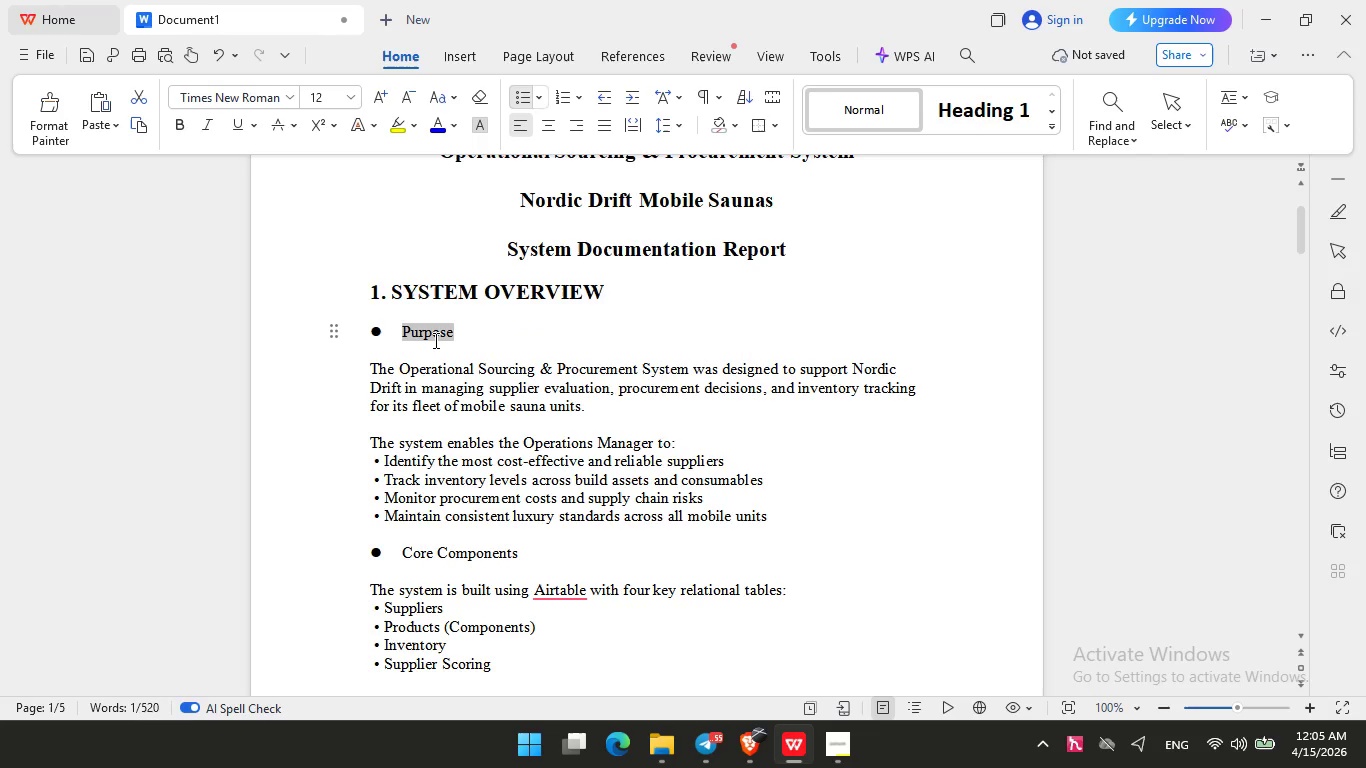 
triple_click([434, 340])
 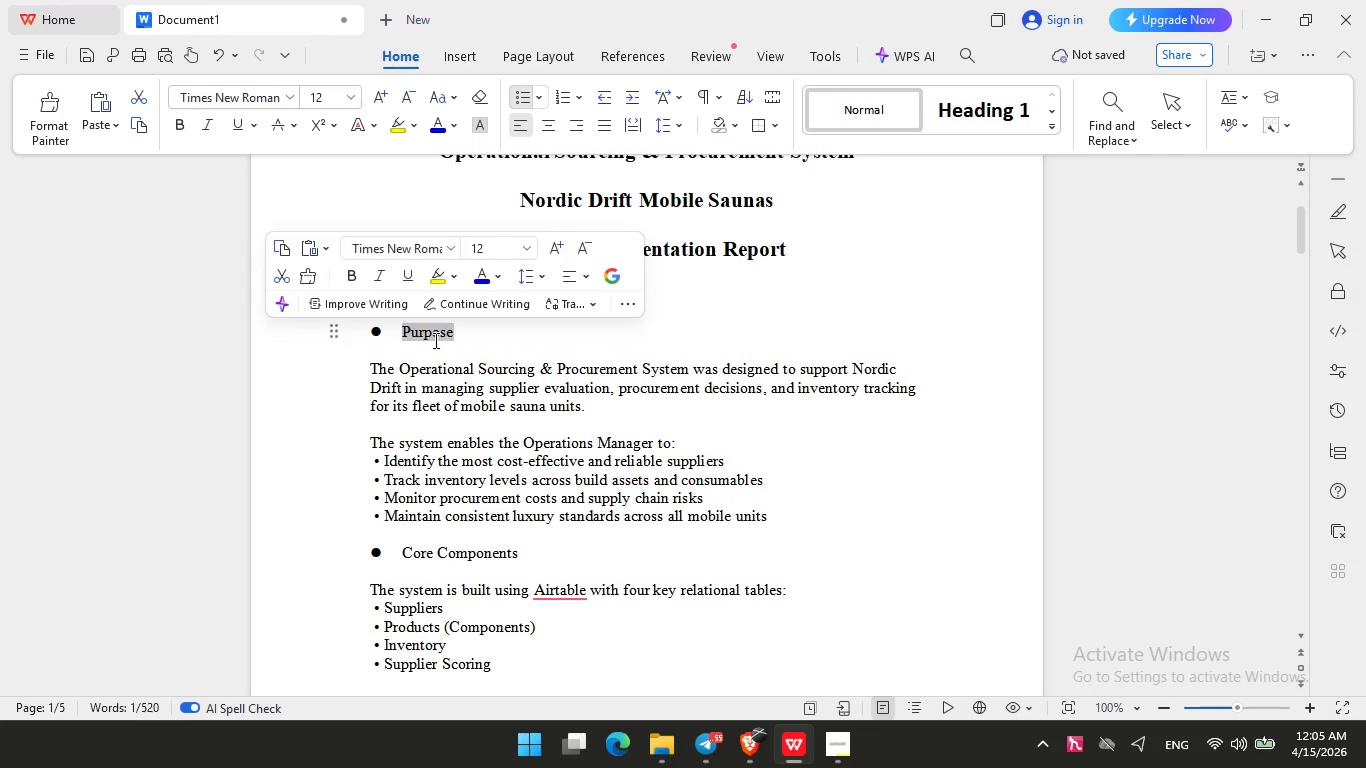 
key(Control+B)
 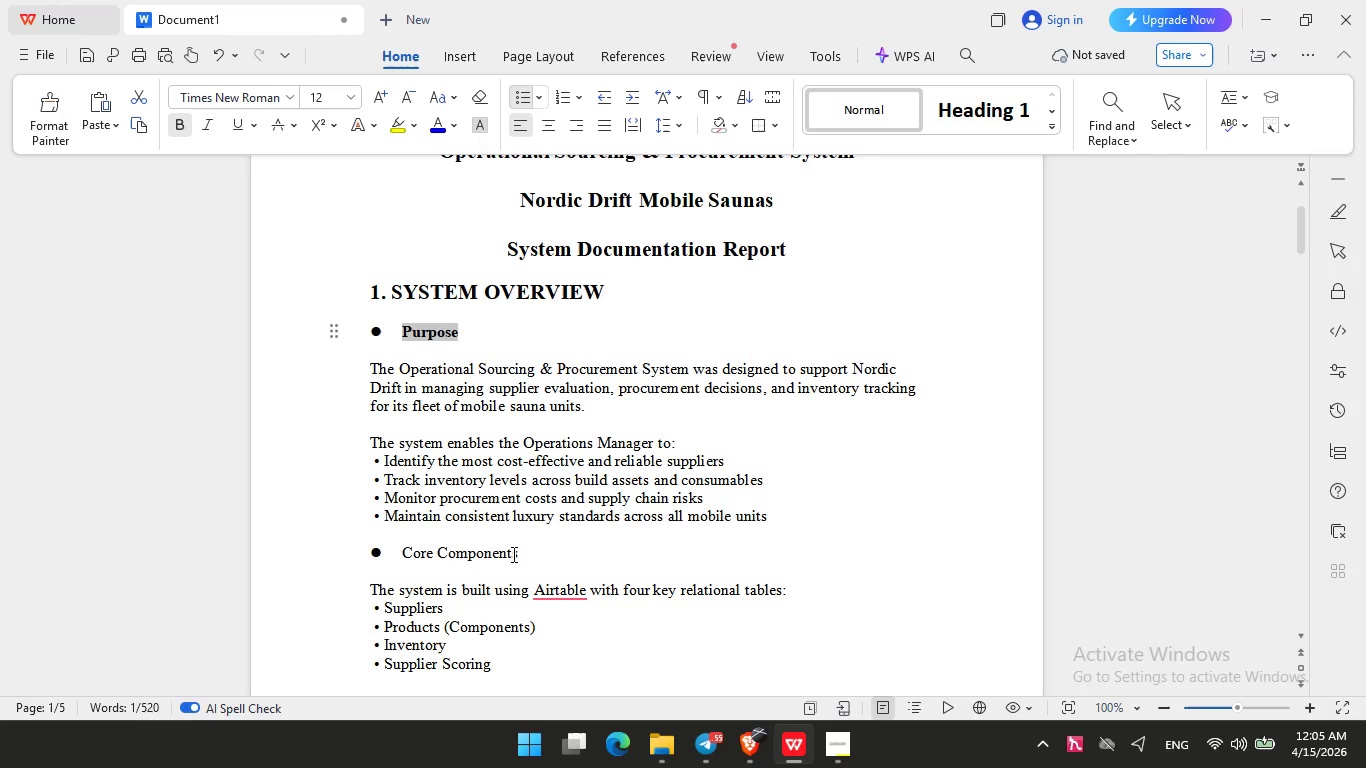 
left_click_drag(start_coordinate=[519, 552], to_coordinate=[398, 552])
 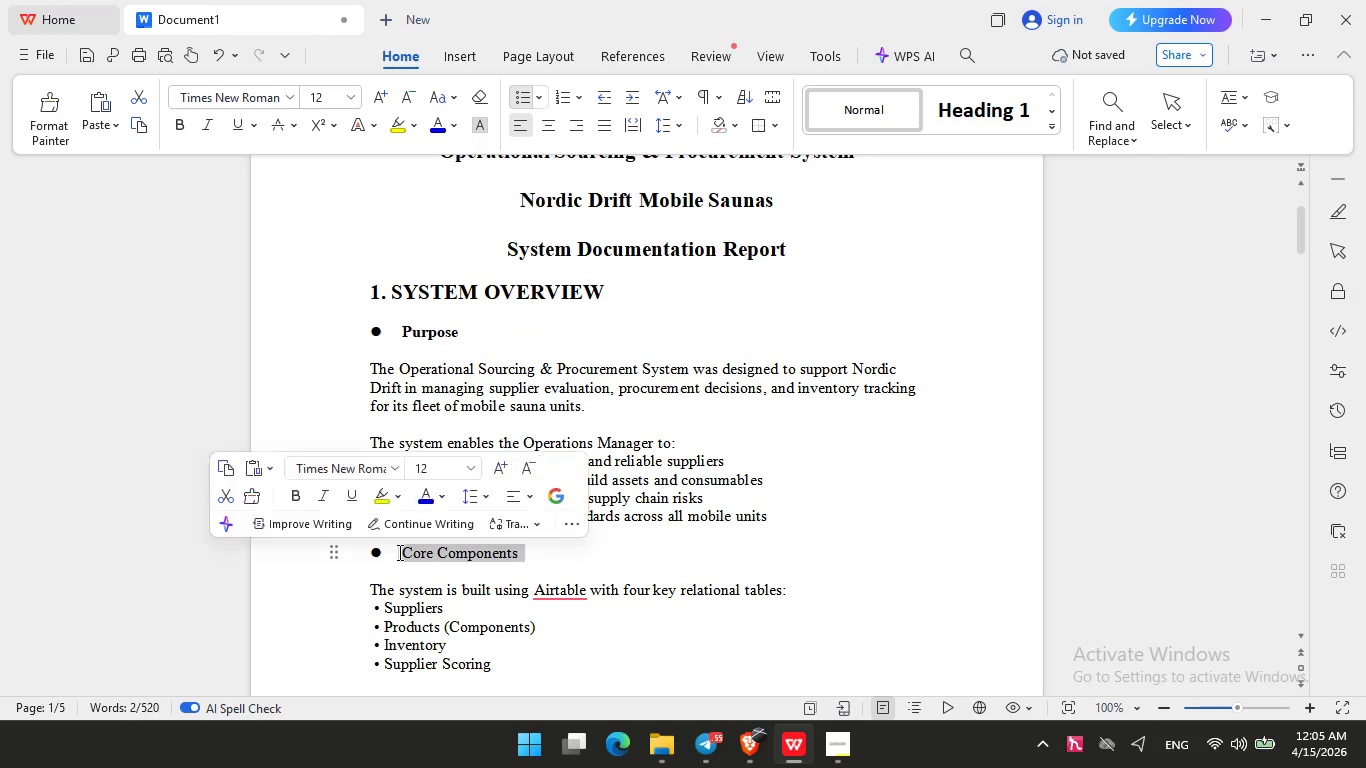 
key(Control+B)
 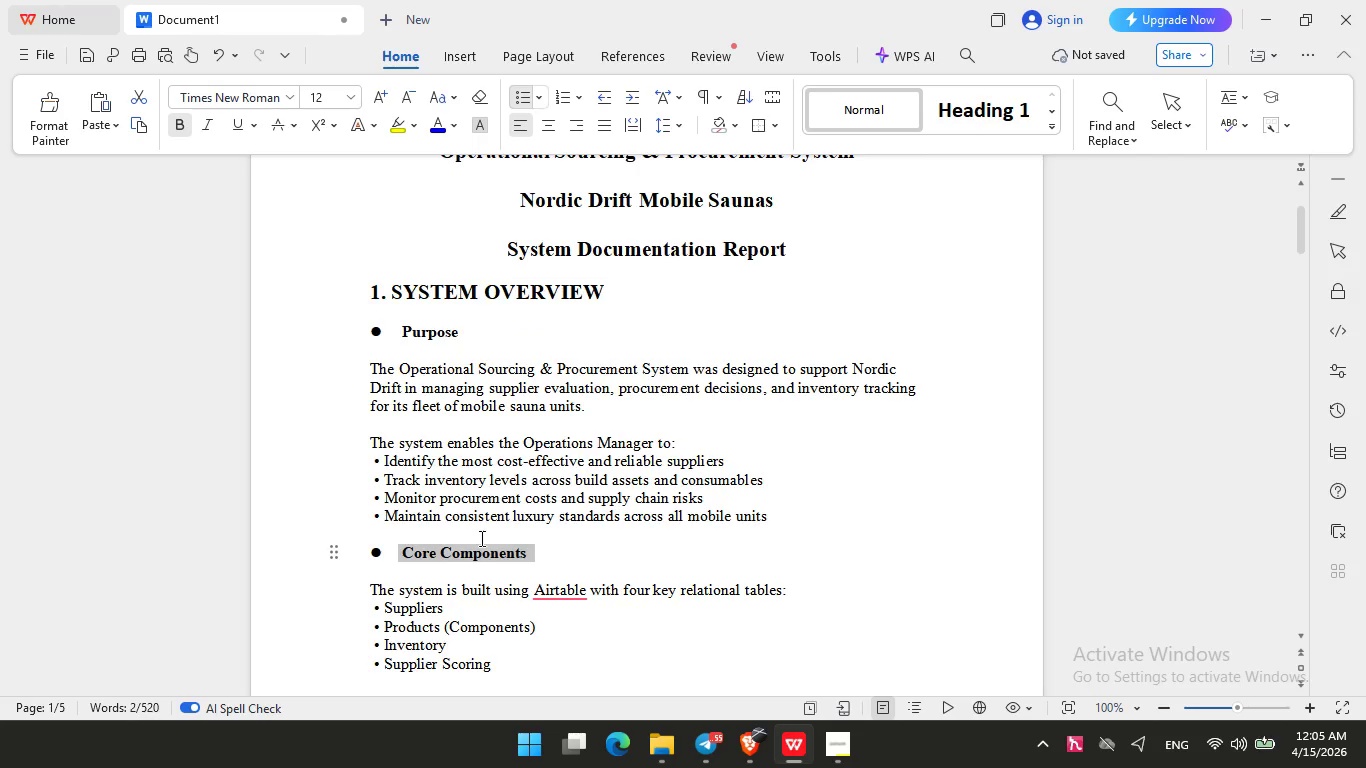 
scroll: coordinate [481, 536], scroll_direction: down, amount: 7.0
 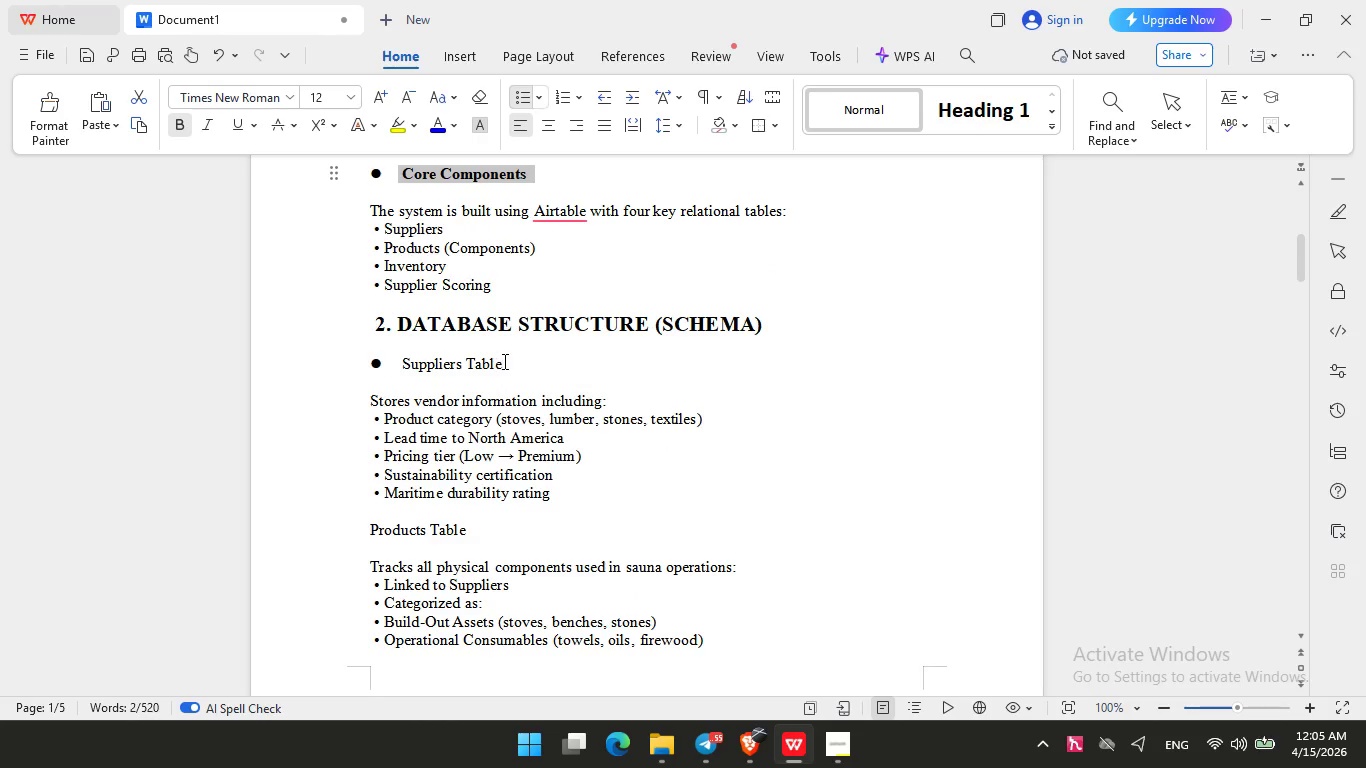 
left_click_drag(start_coordinate=[506, 361], to_coordinate=[376, 364])
 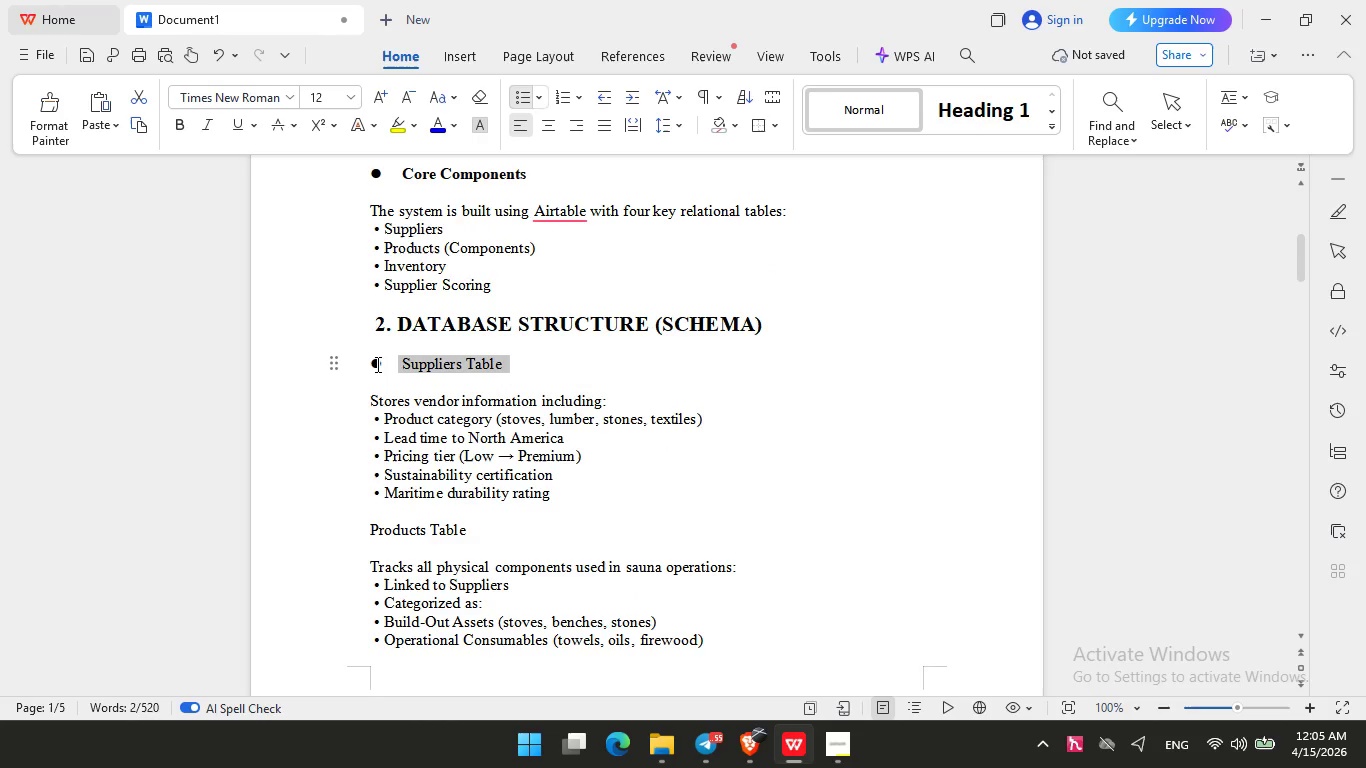 
key(Control+B)
 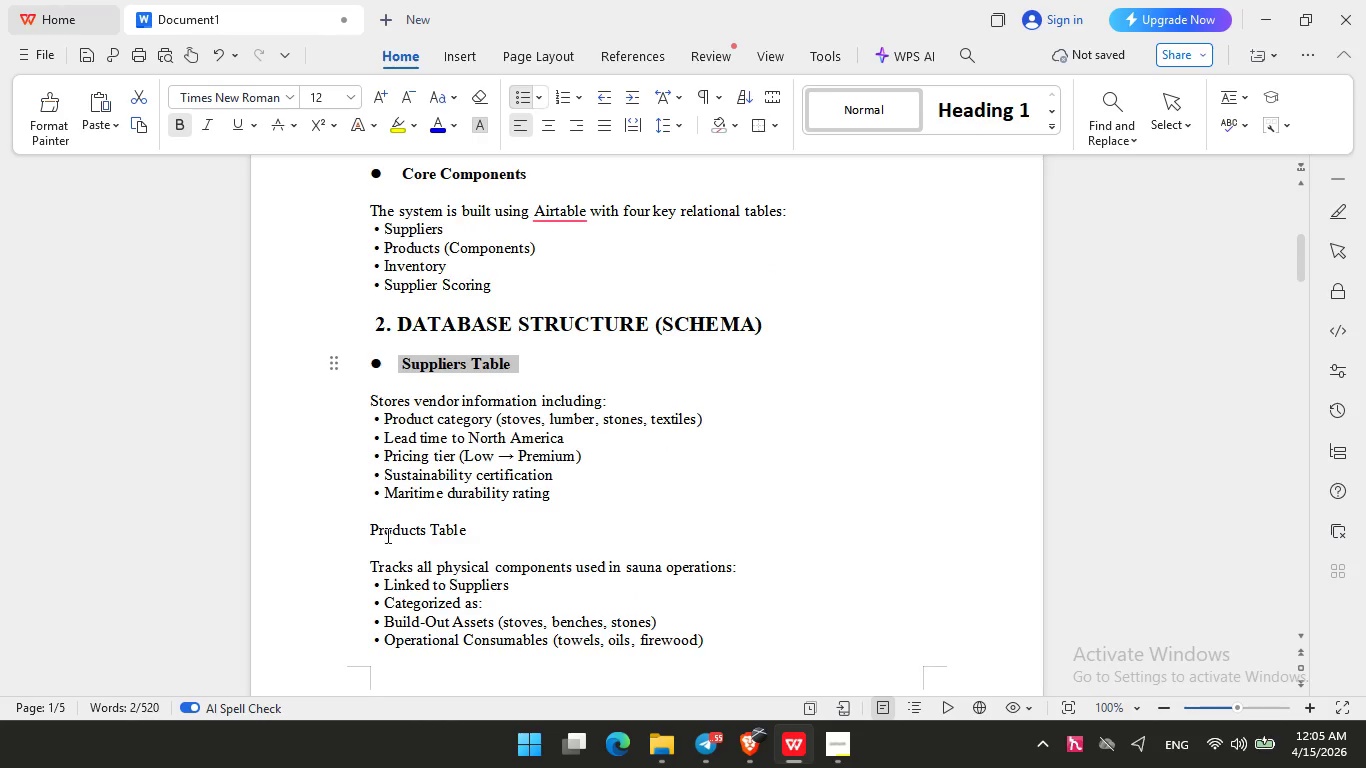 
left_click([363, 528])
 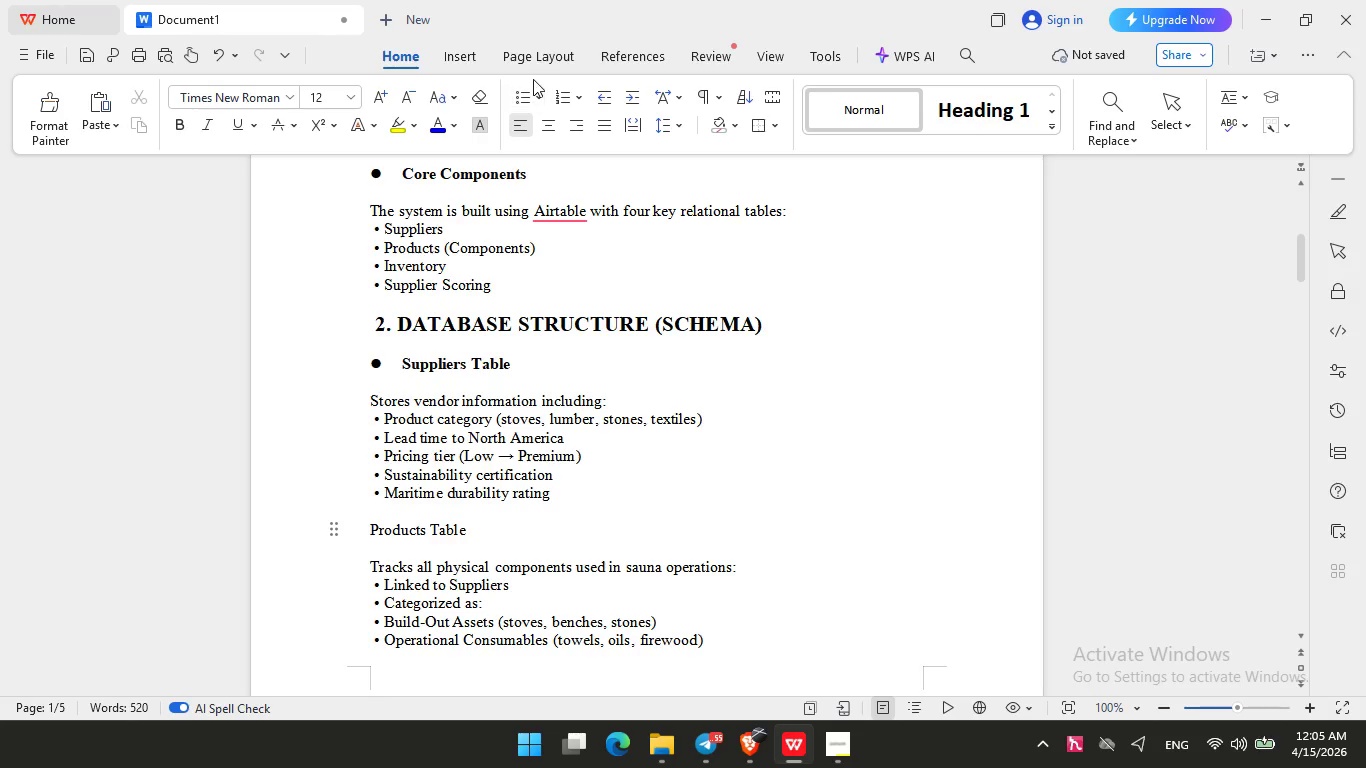 
left_click([510, 106])
 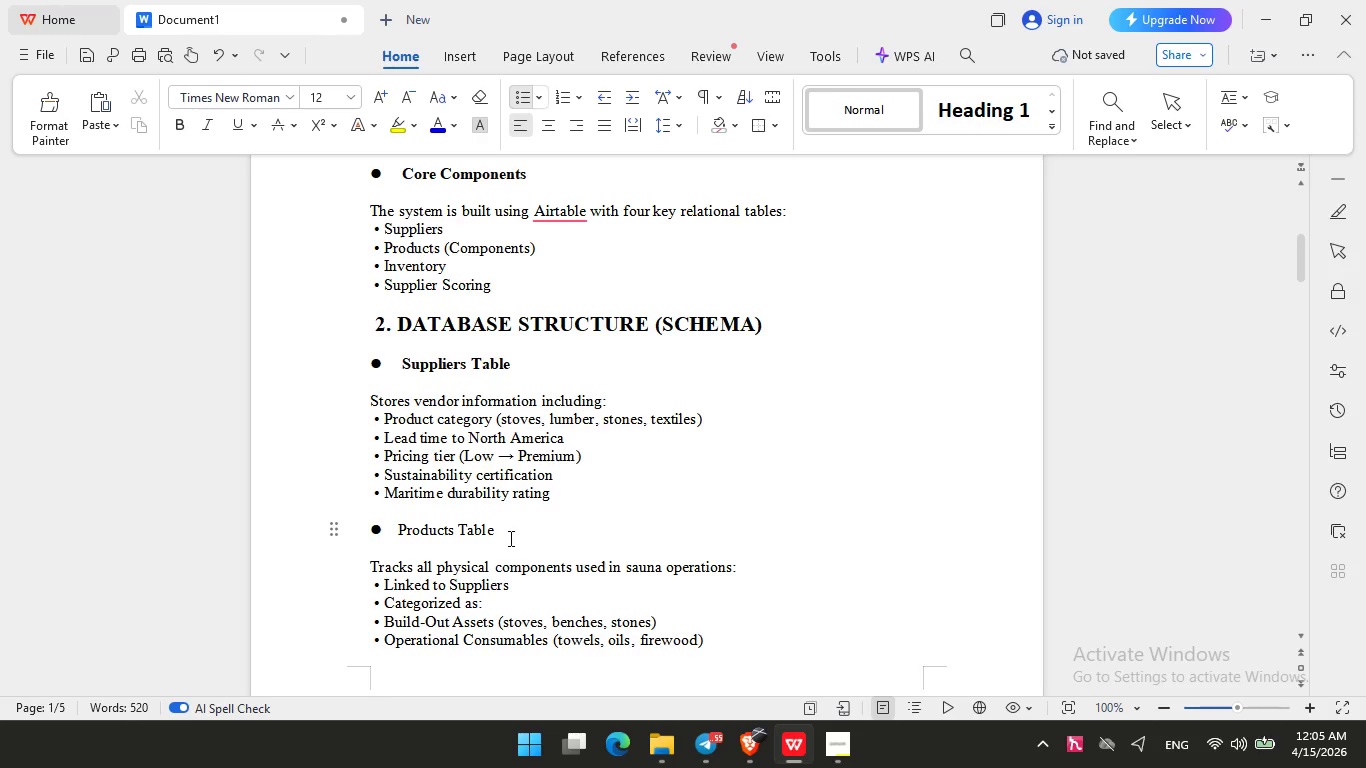 
left_click_drag(start_coordinate=[509, 538], to_coordinate=[390, 531])
 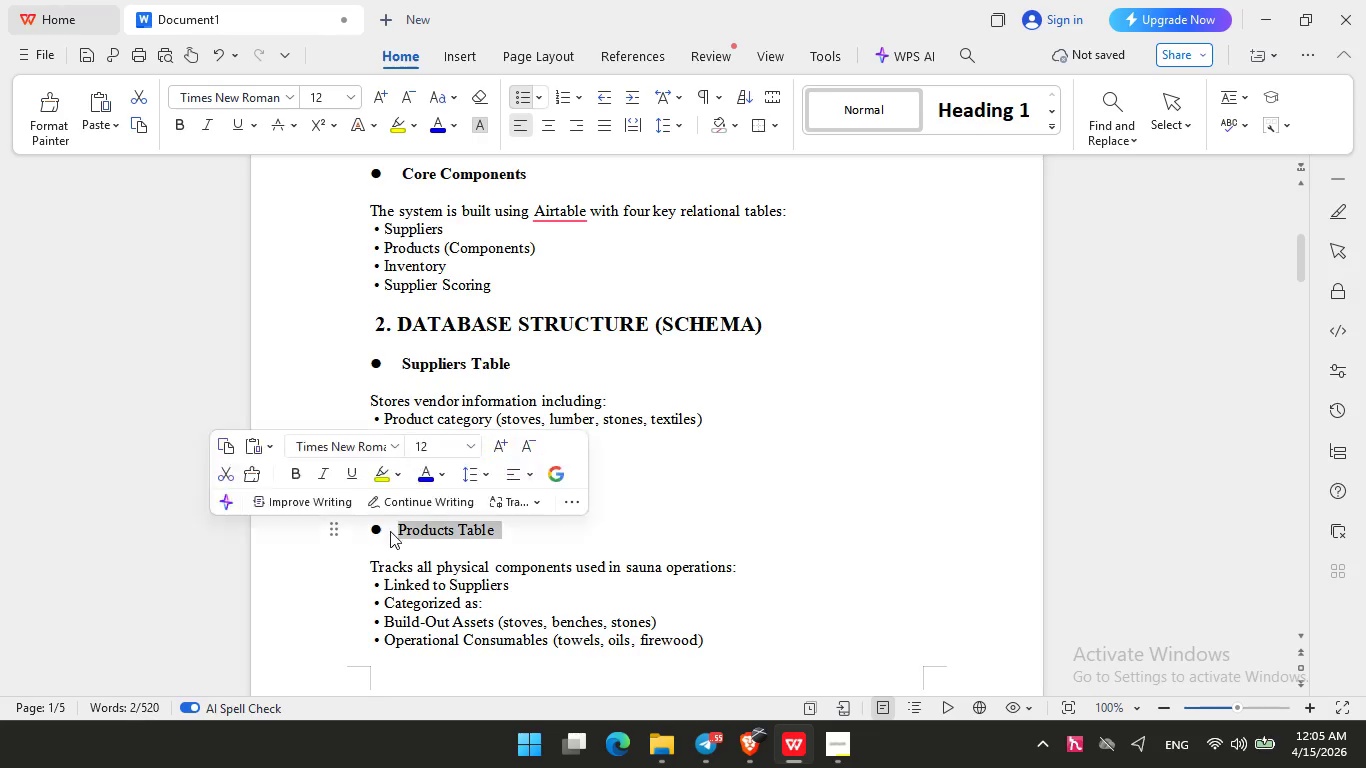 
key(Control+B)
 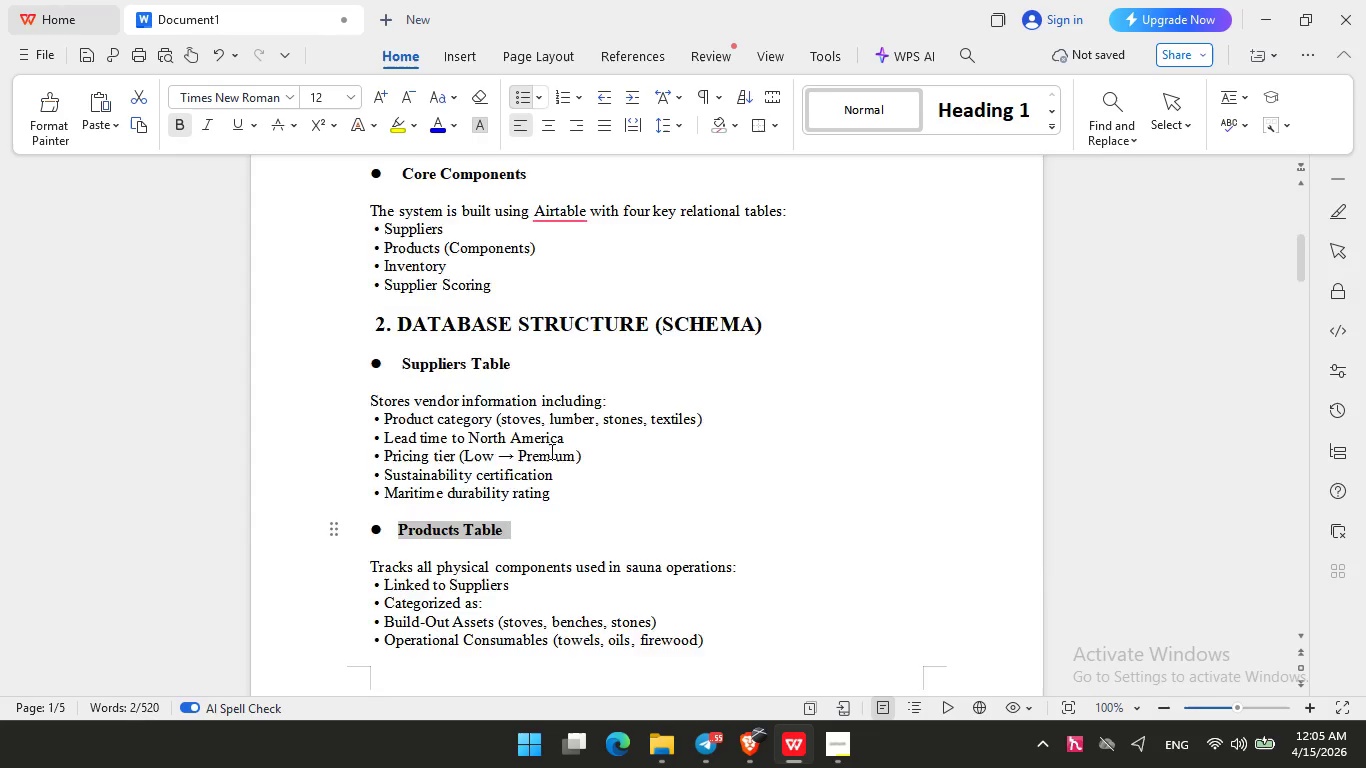 
scroll: coordinate [550, 451], scroll_direction: down, amount: 10.0
 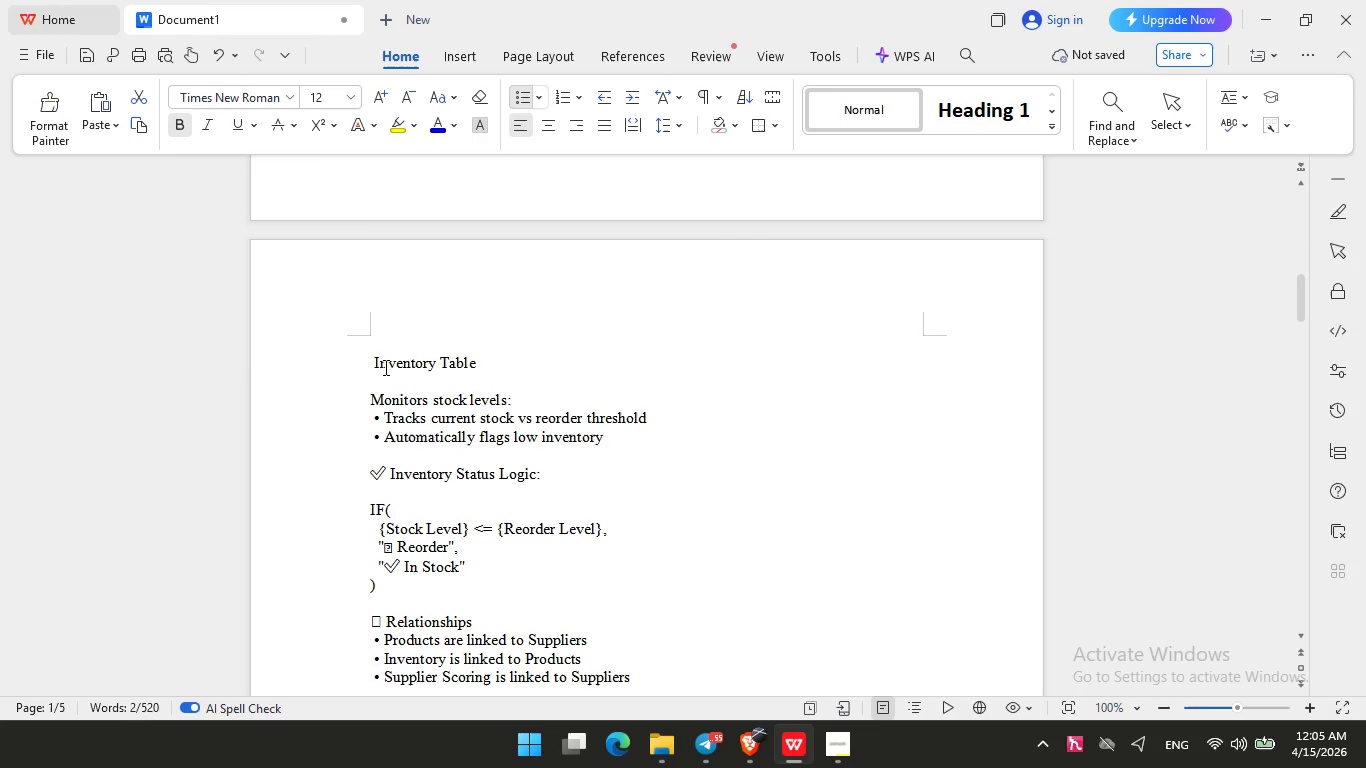 
left_click([378, 357])
 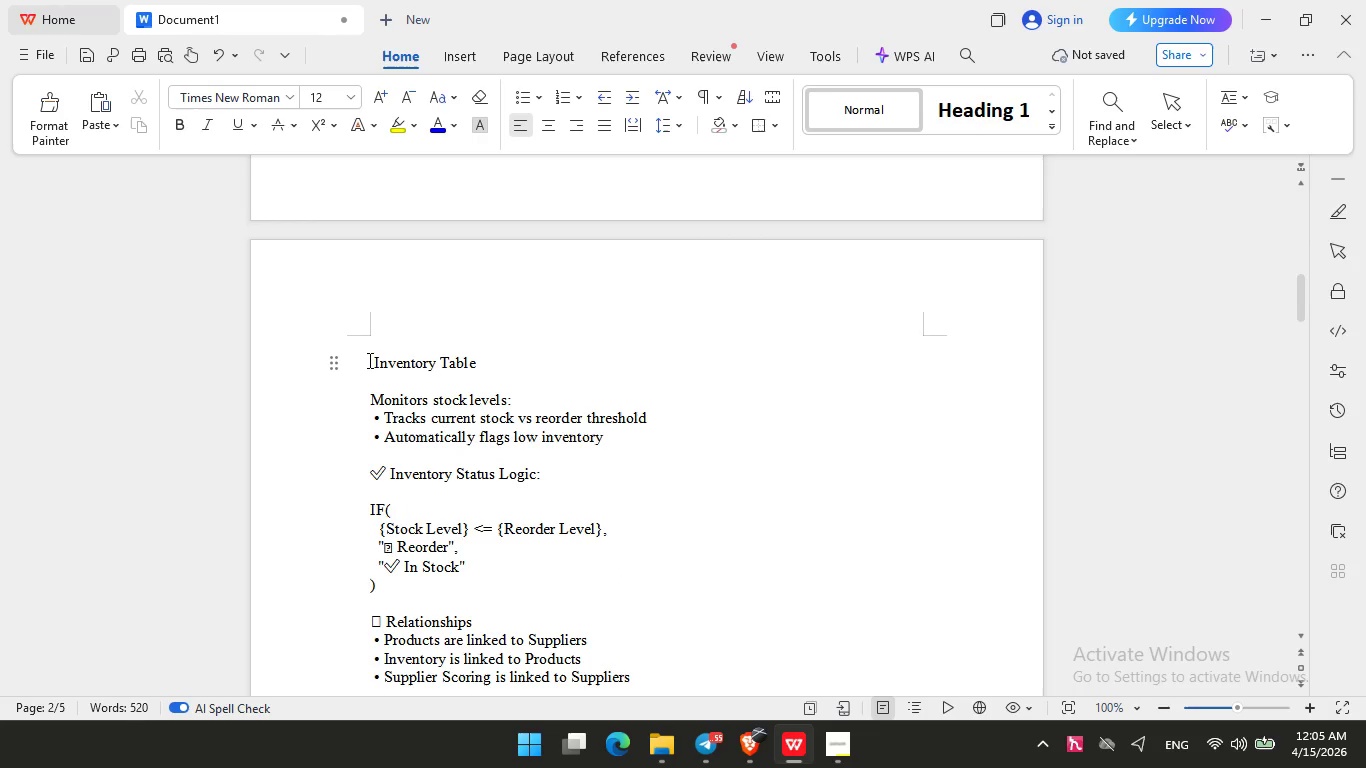 
left_click([368, 360])
 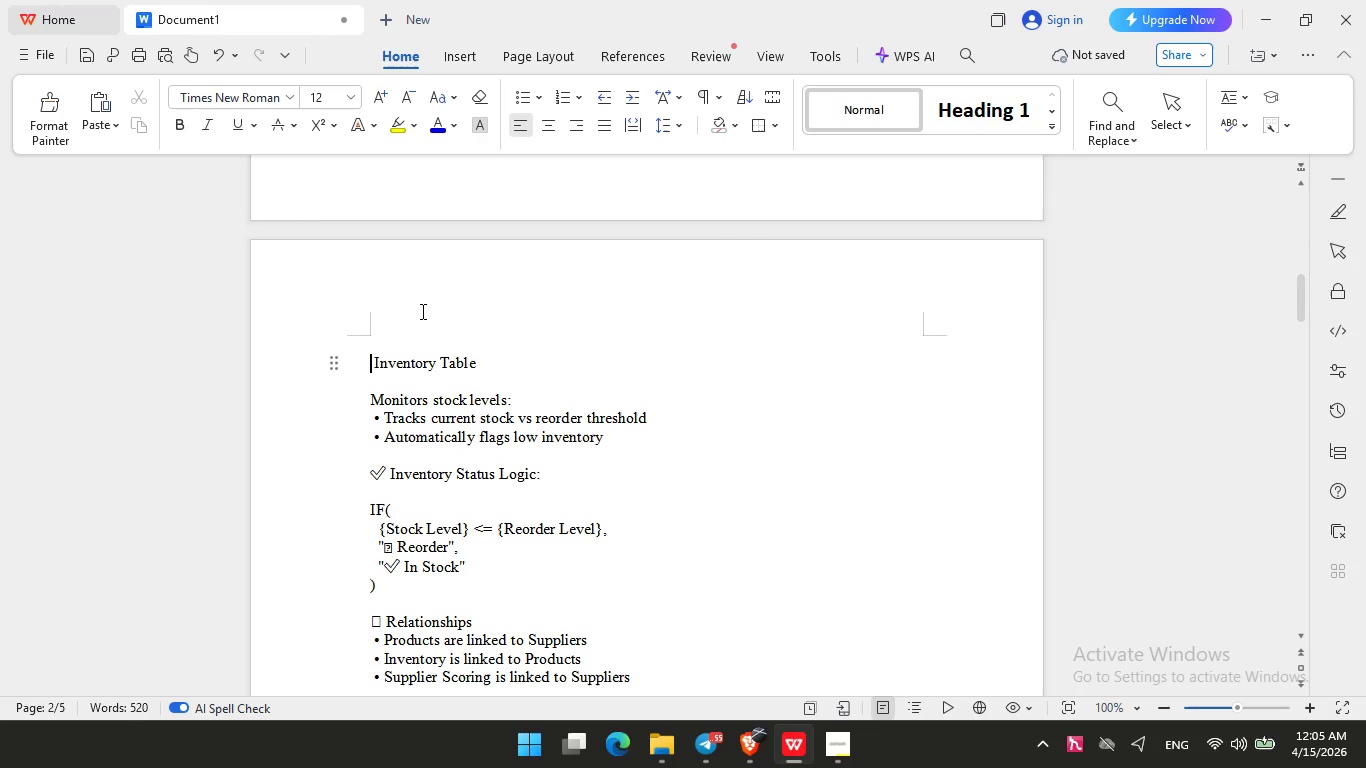 
key(ArrowRight)
 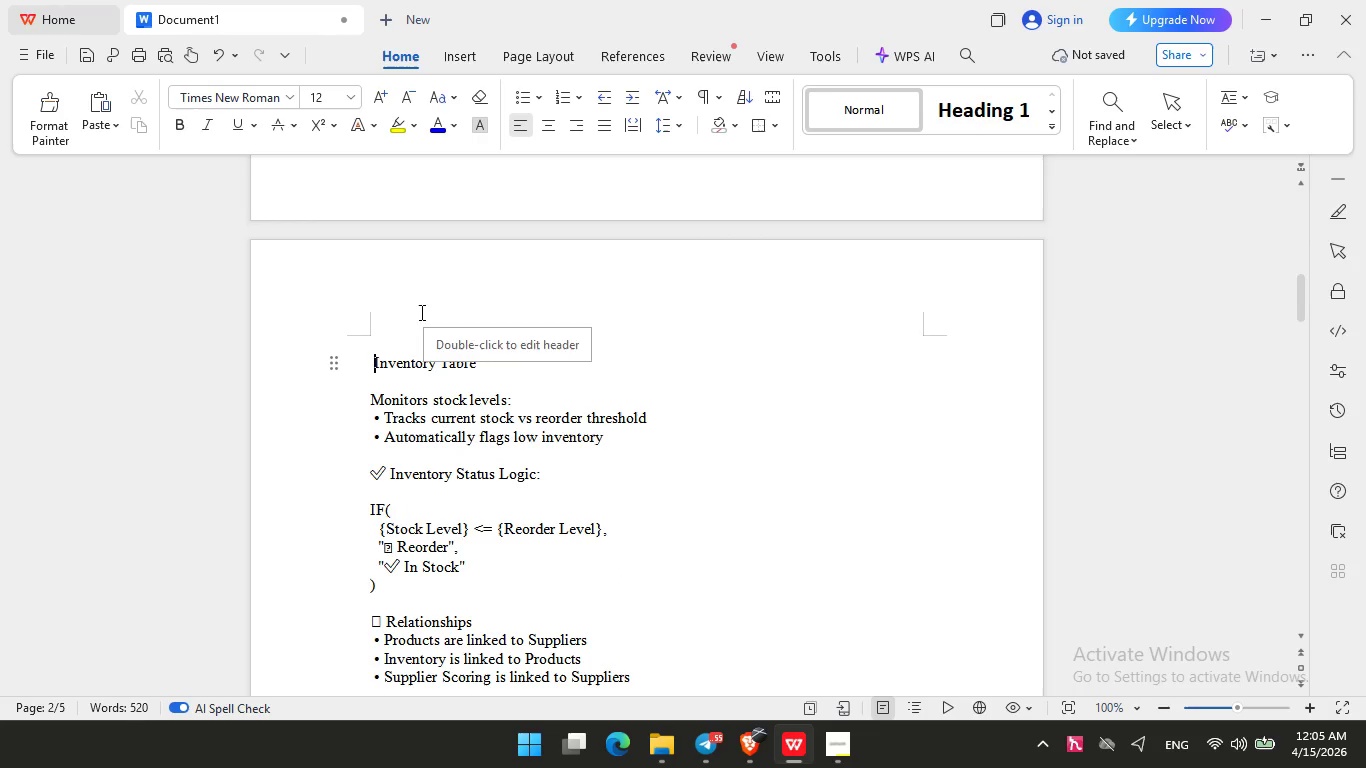 
key(Backspace)
 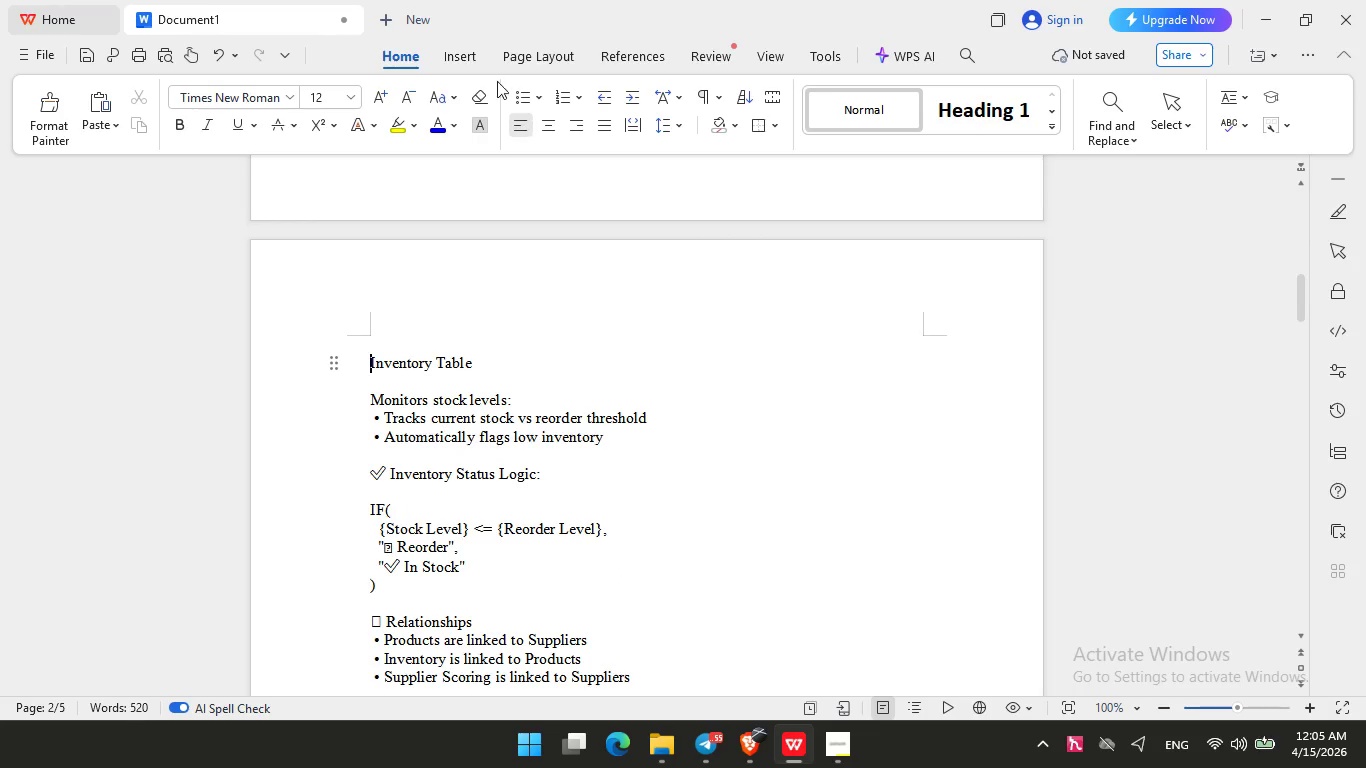 
left_click([524, 98])
 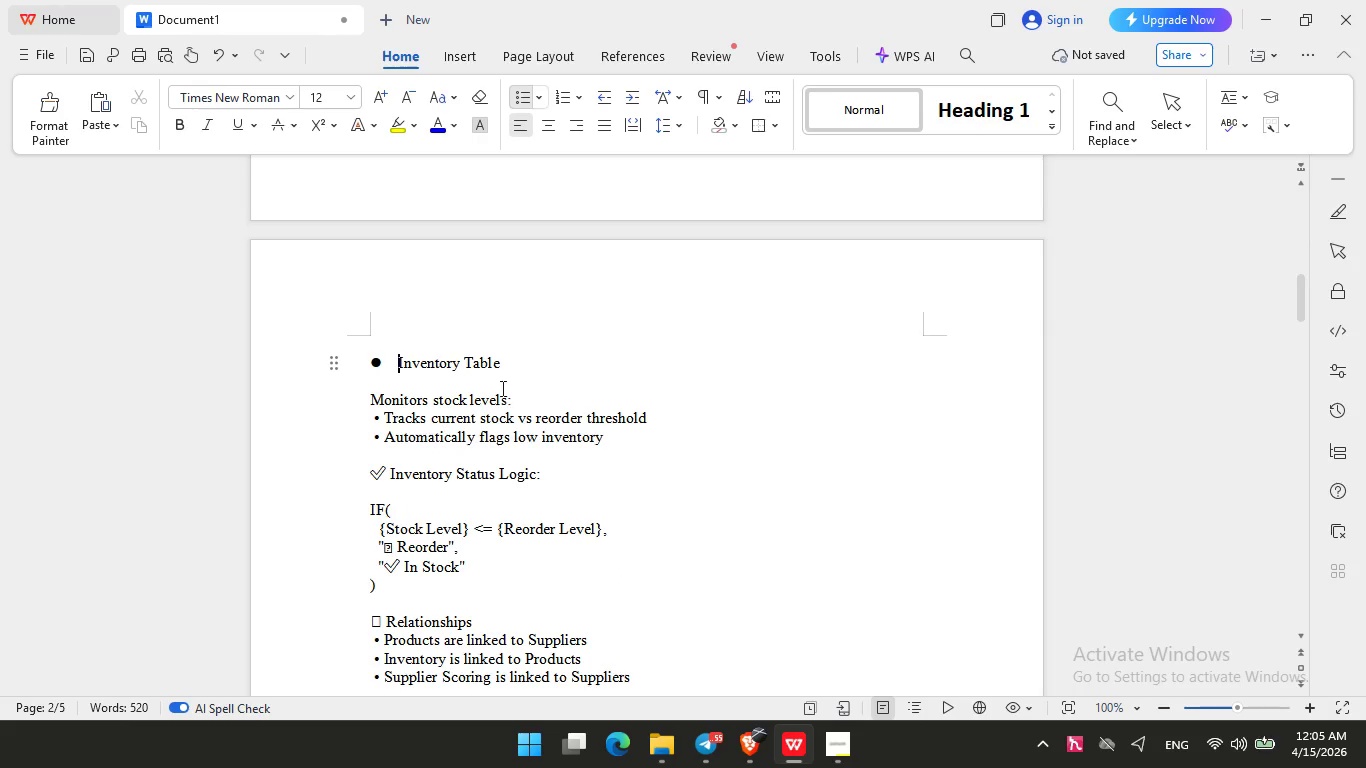 
left_click_drag(start_coordinate=[504, 358], to_coordinate=[393, 360])
 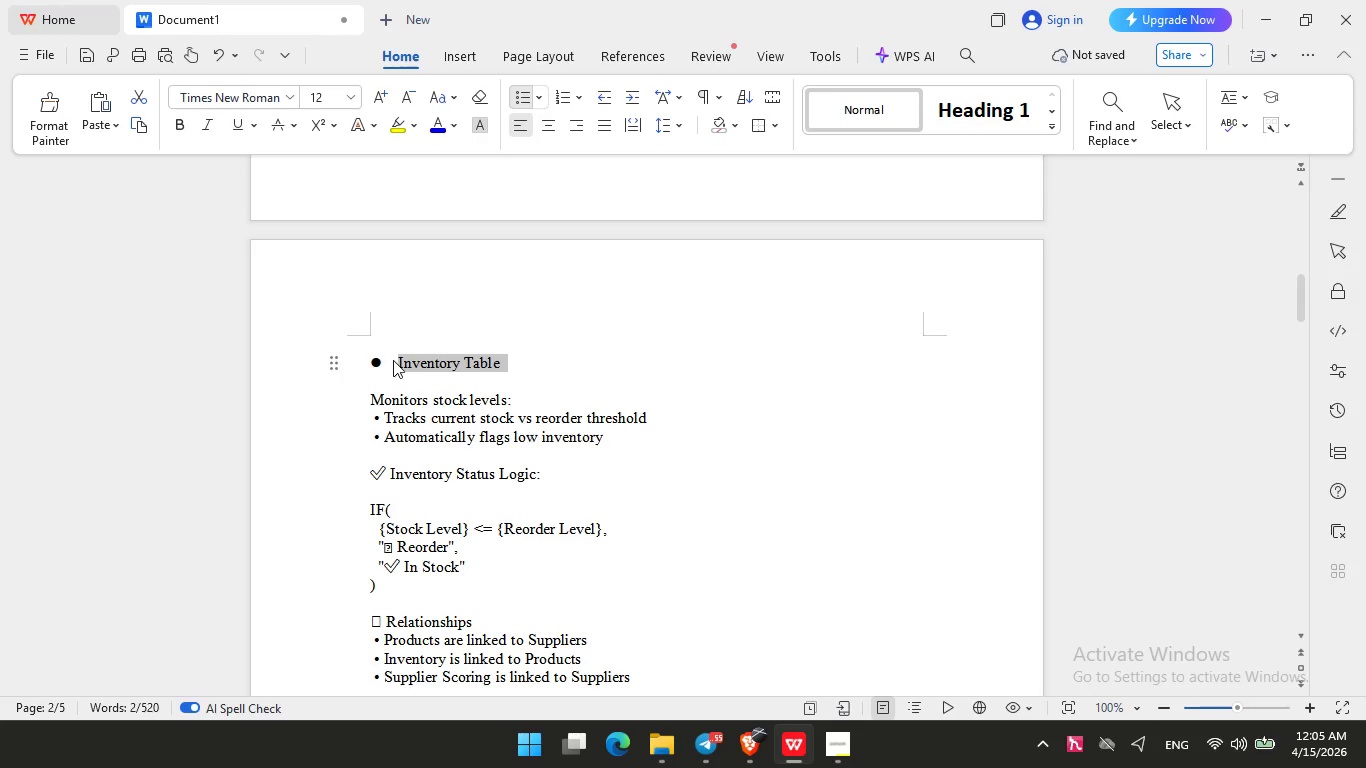 
key(Control+B)
 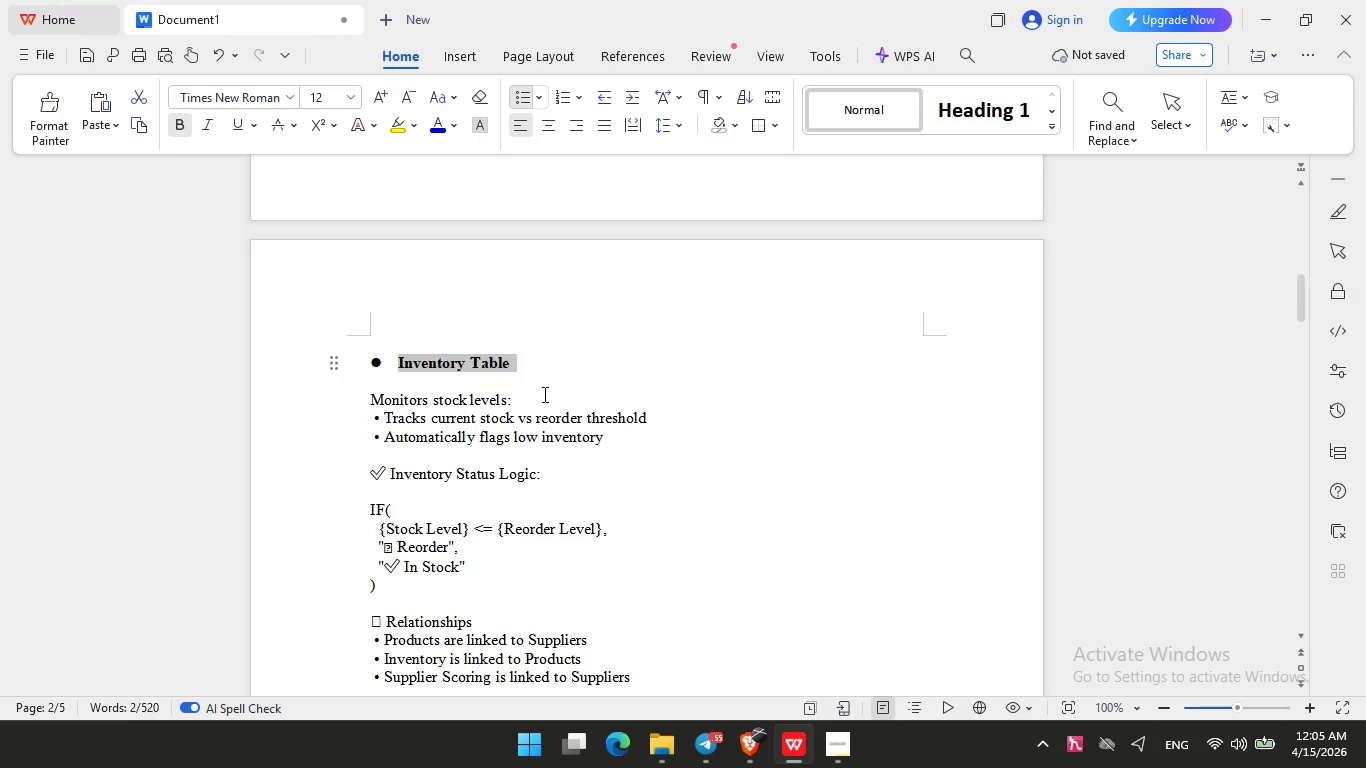 
scroll: coordinate [545, 391], scroll_direction: down, amount: 2.0
 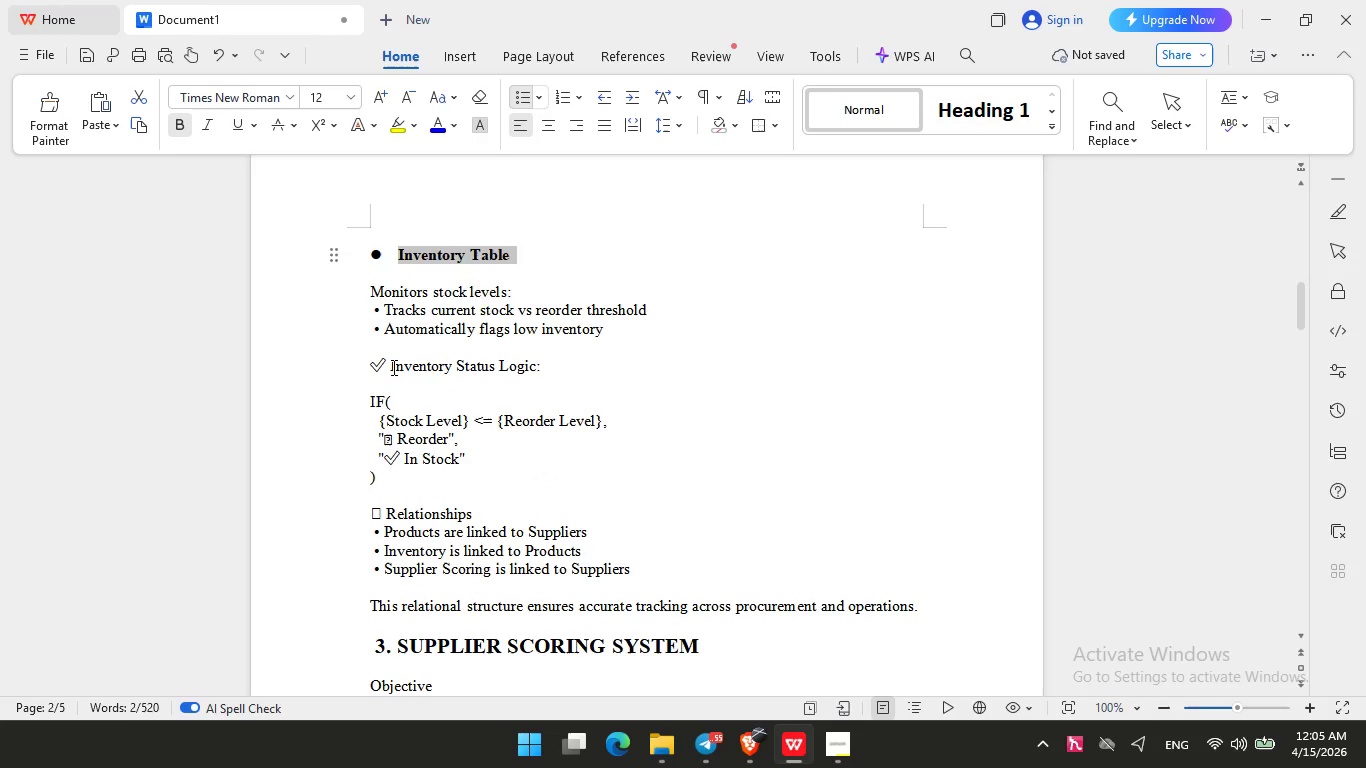 
left_click_drag(start_coordinate=[575, 370], to_coordinate=[343, 372])
 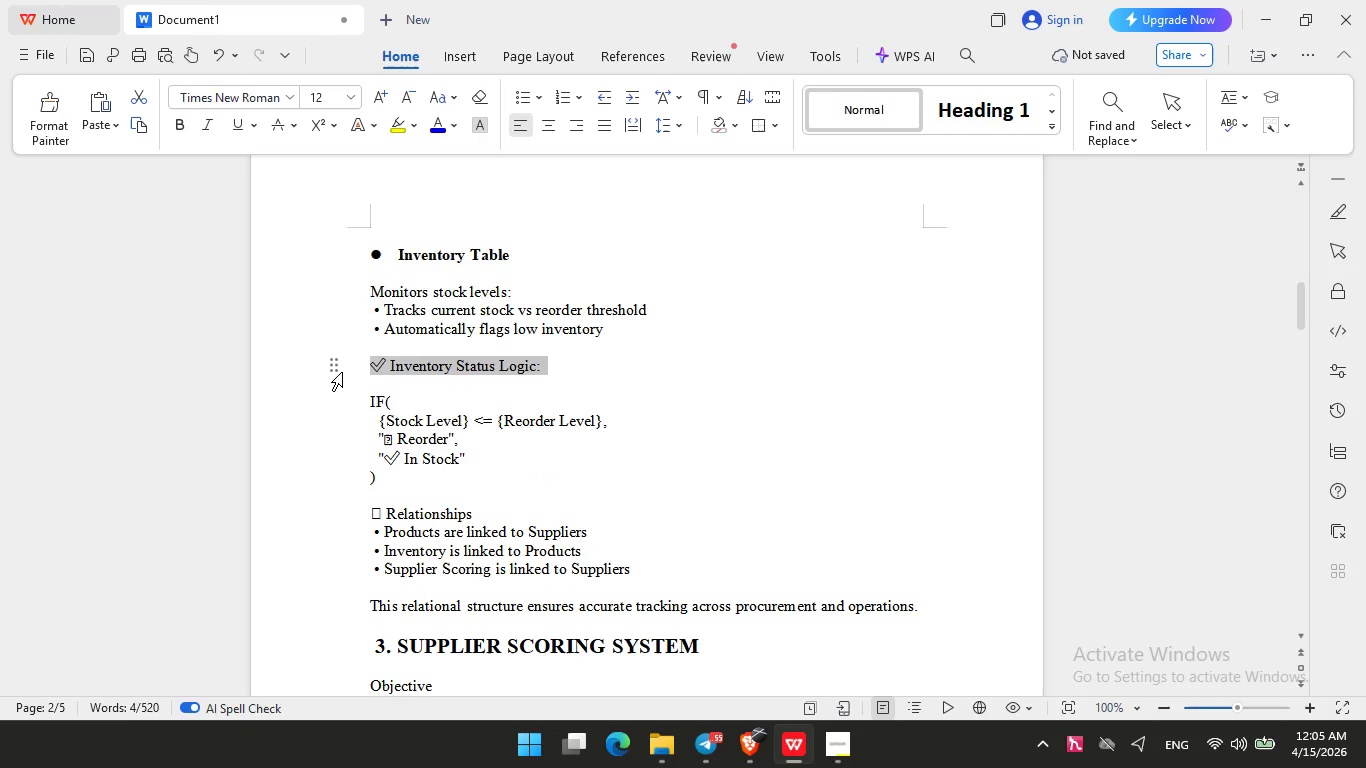 
key(Control+B)
 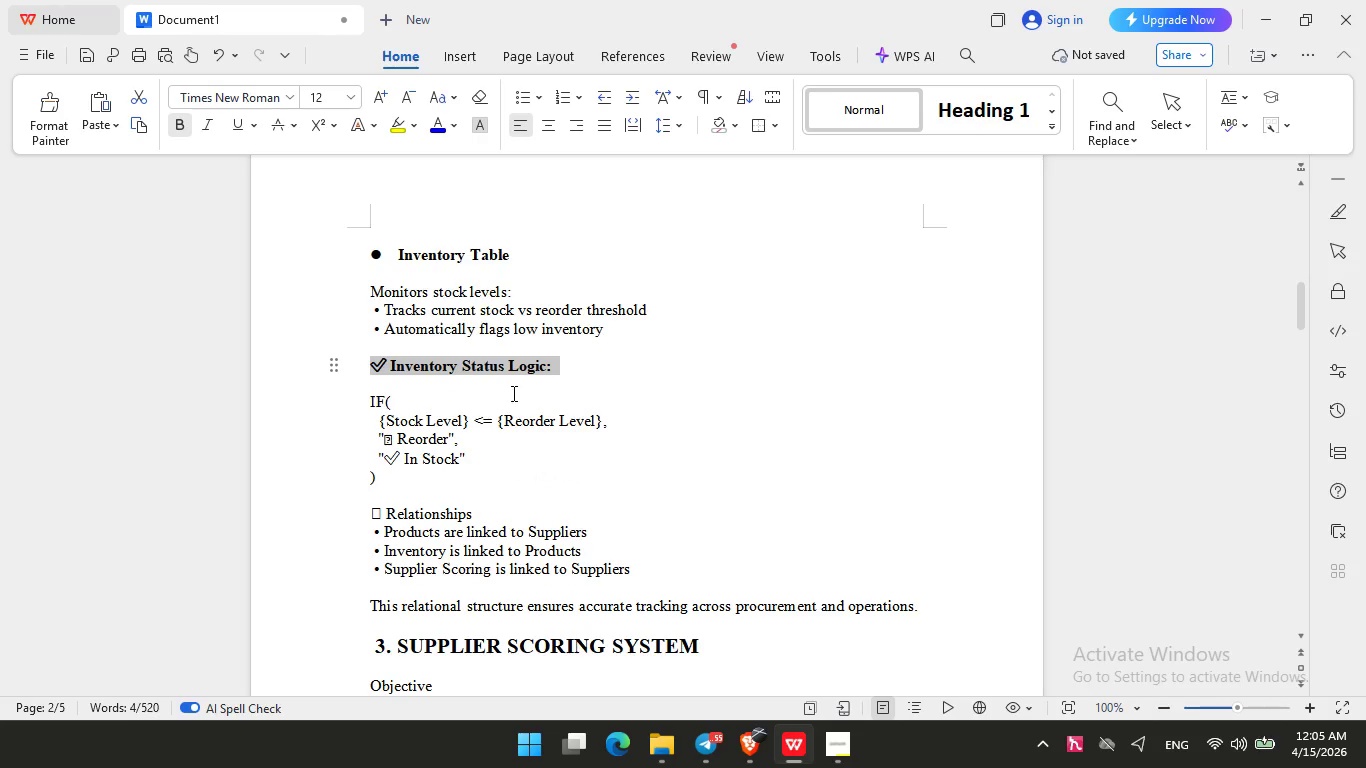 
scroll: coordinate [512, 393], scroll_direction: down, amount: 4.0
 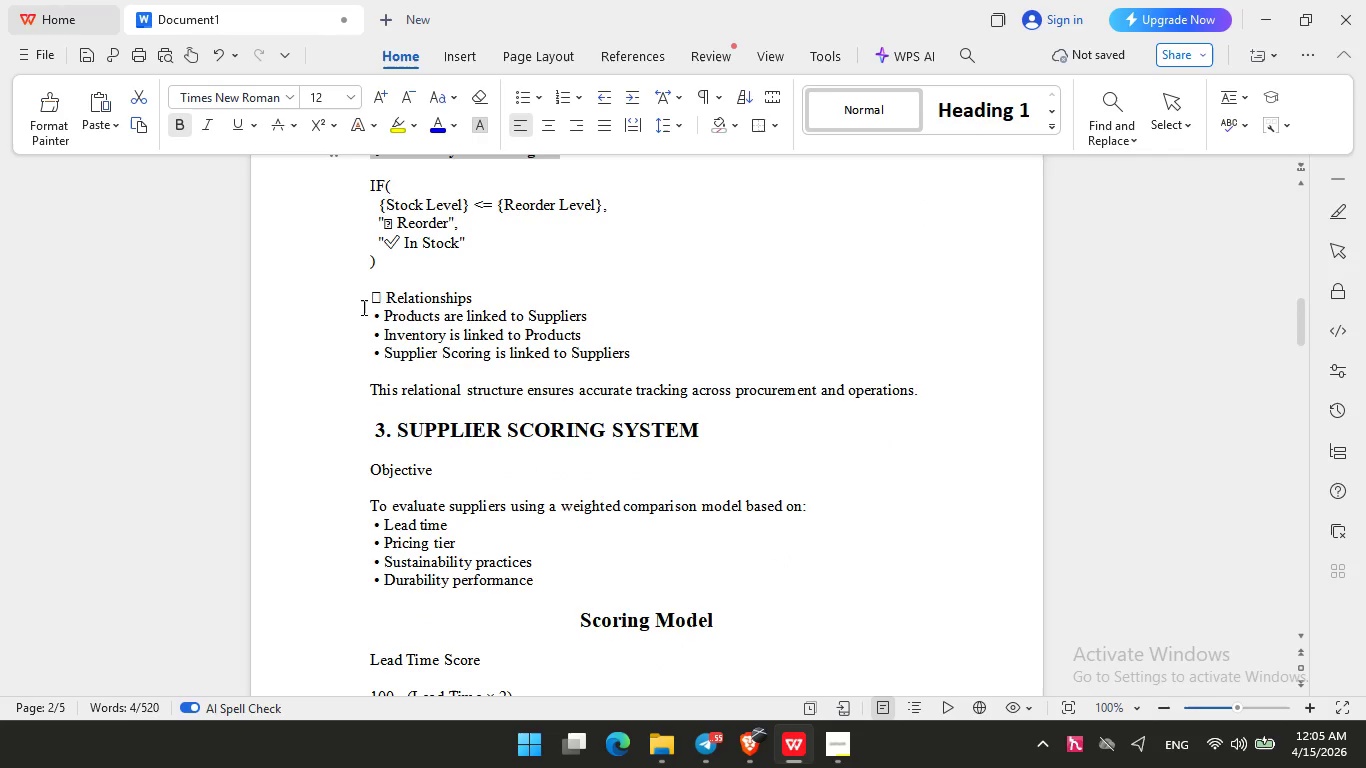 
left_click([388, 298])
 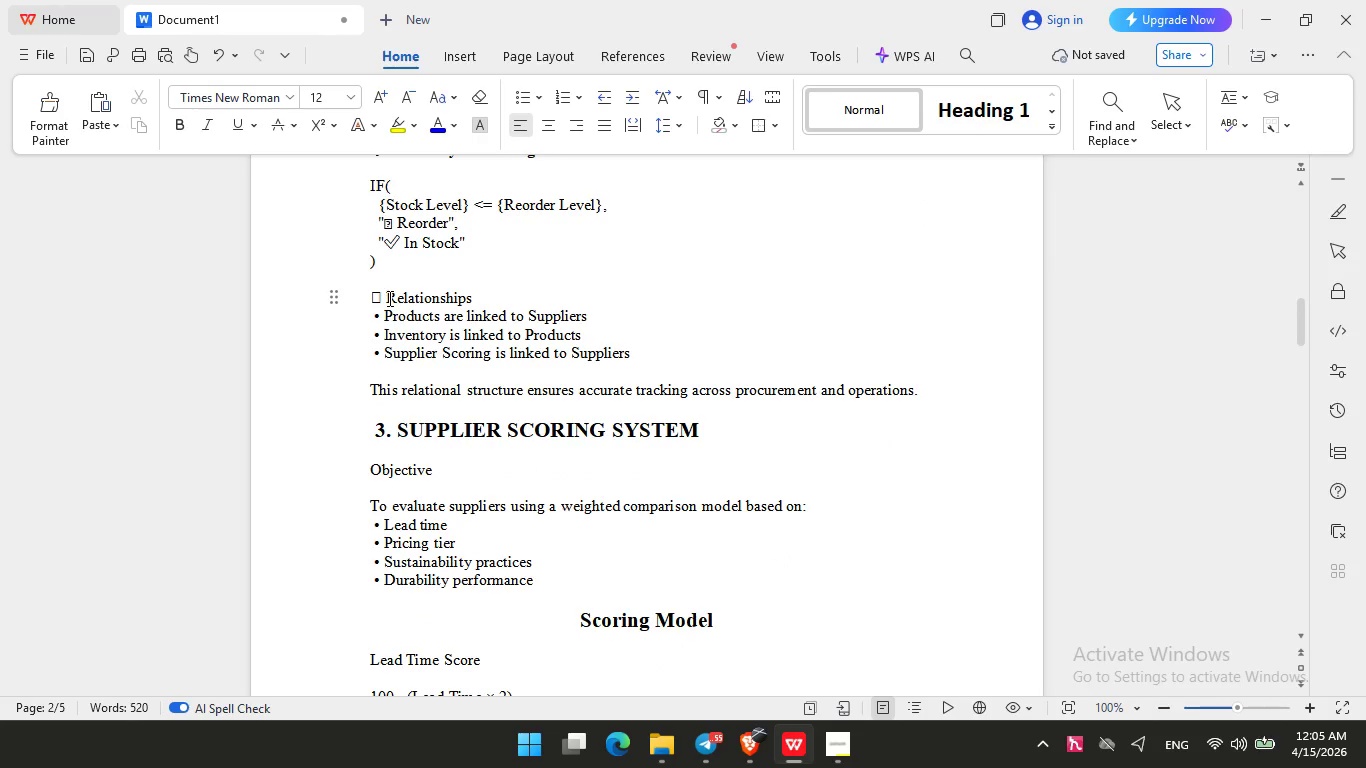 
key(Backspace)
 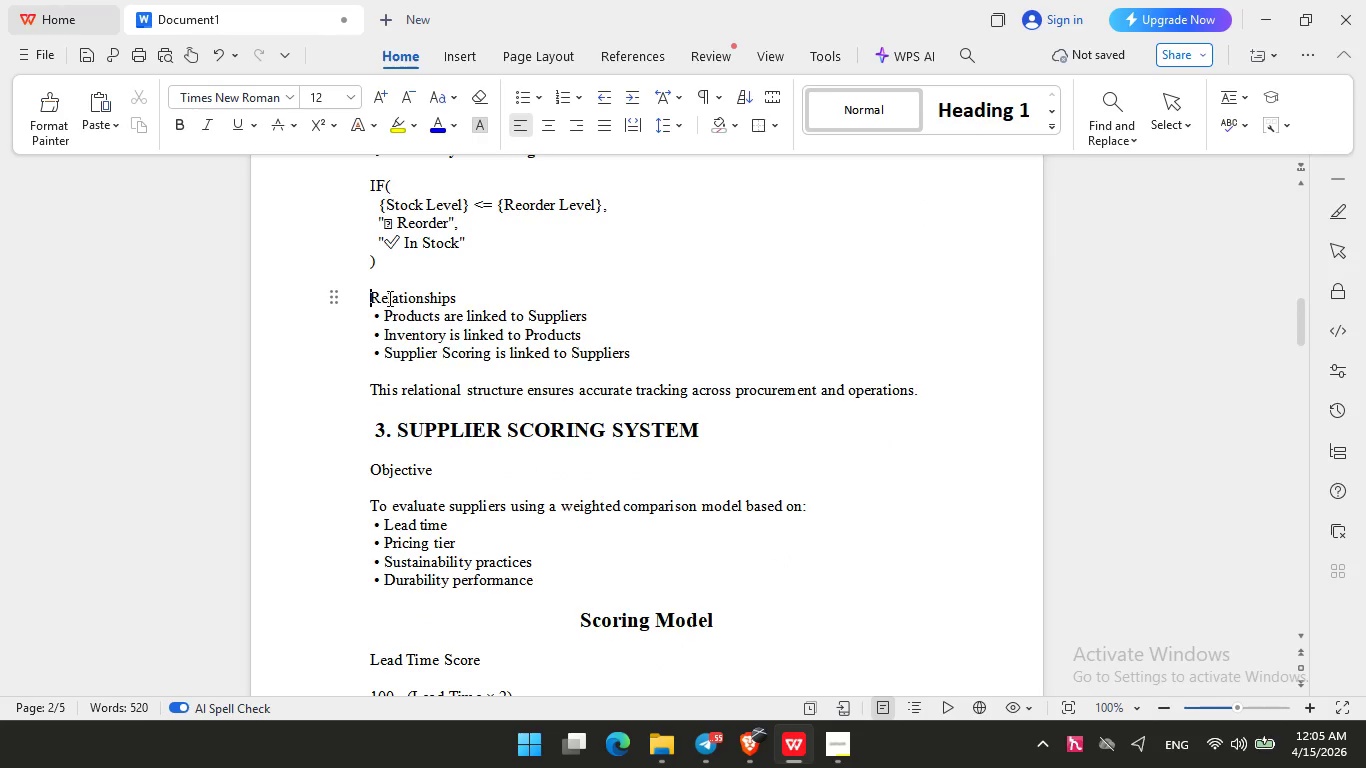 
key(Backspace)
 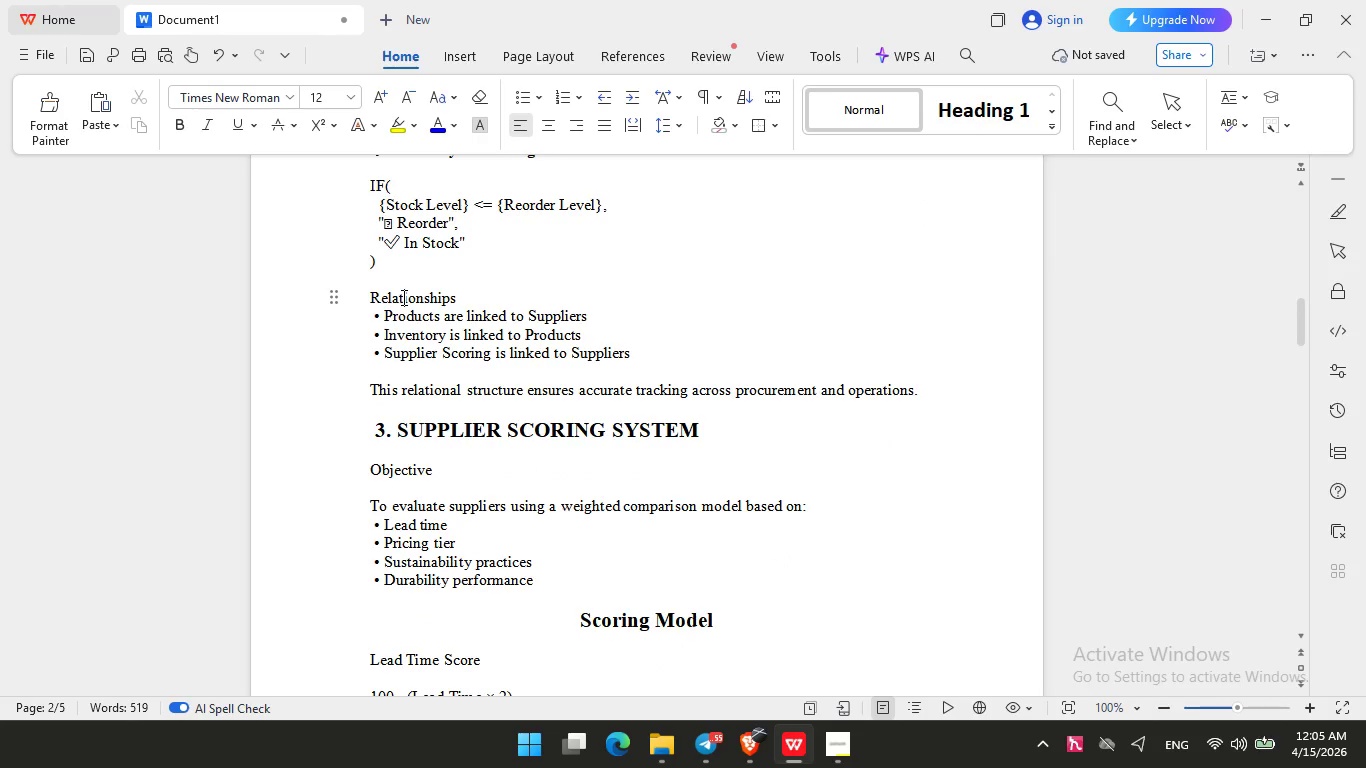 
double_click([402, 297])
 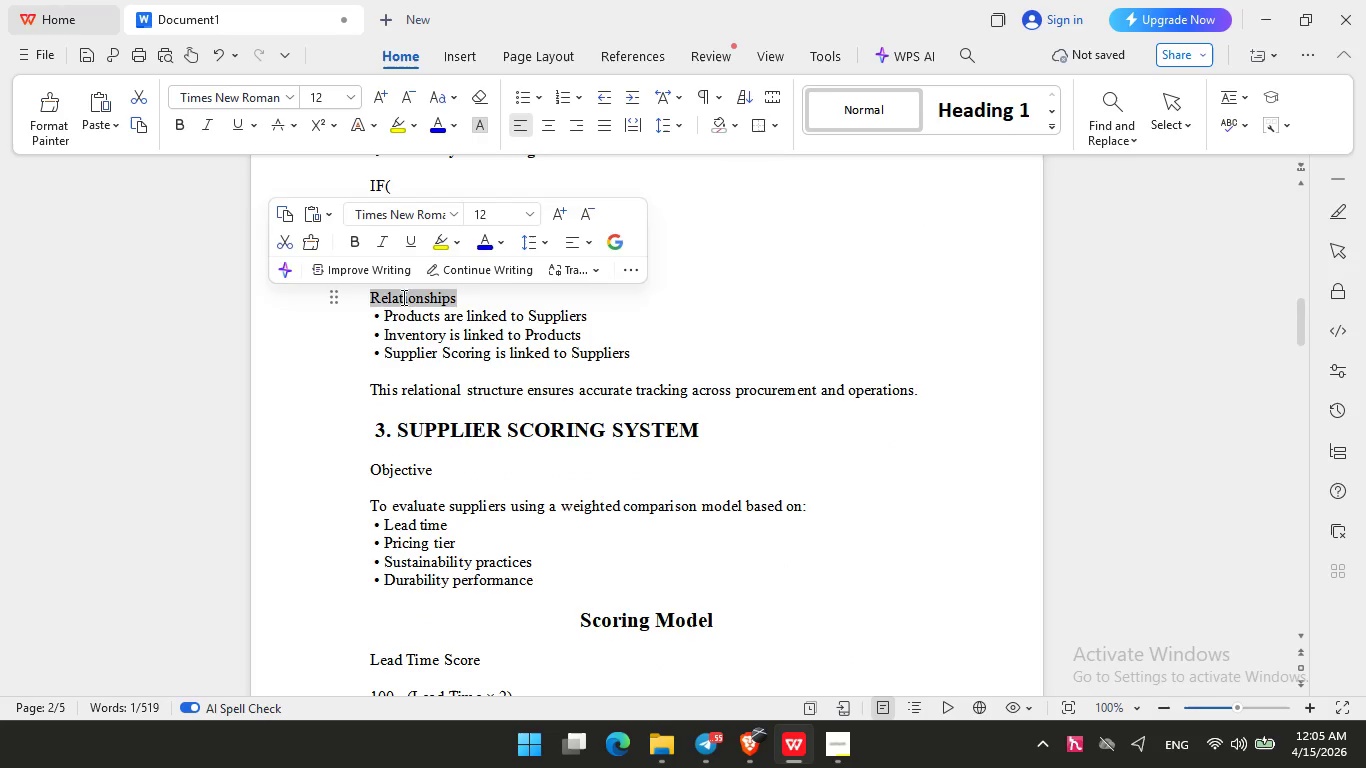 
key(Control+B)
 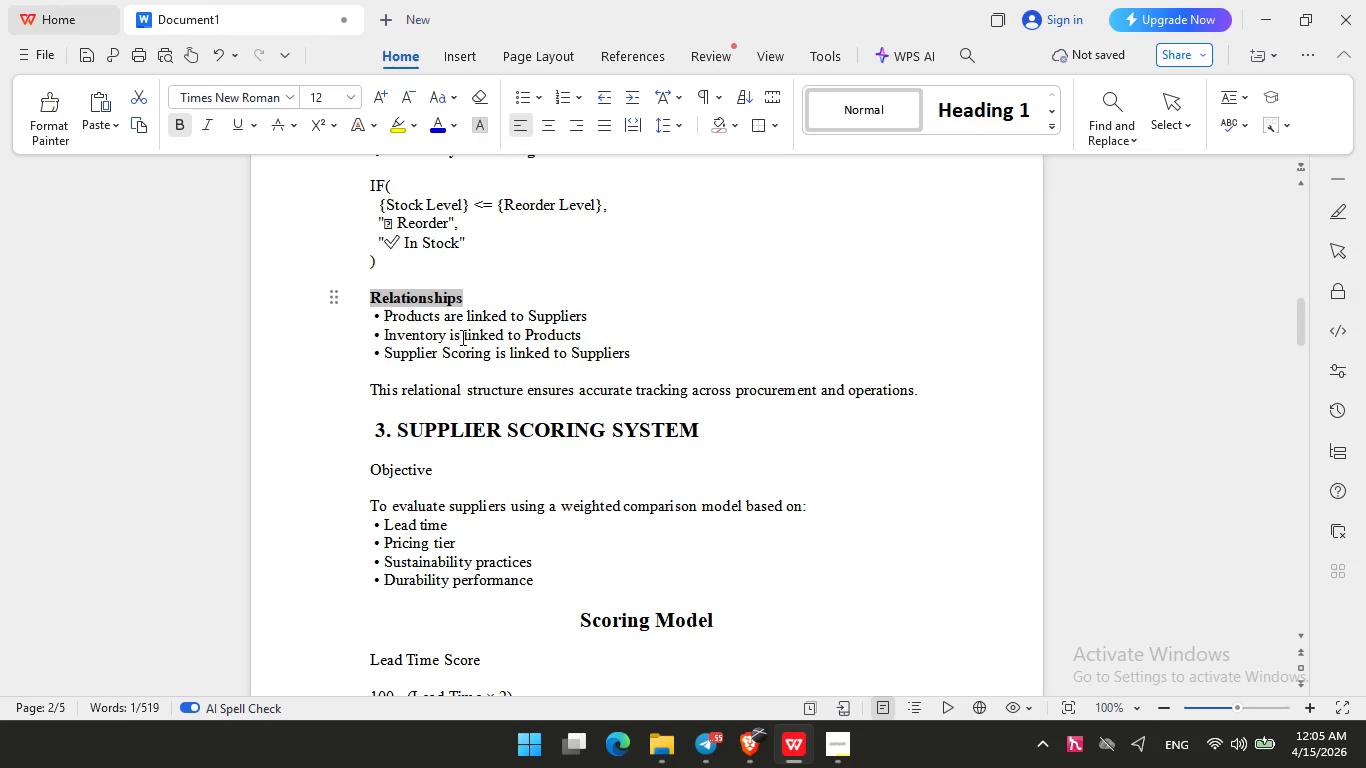 
scroll: coordinate [462, 337], scroll_direction: down, amount: 3.0
 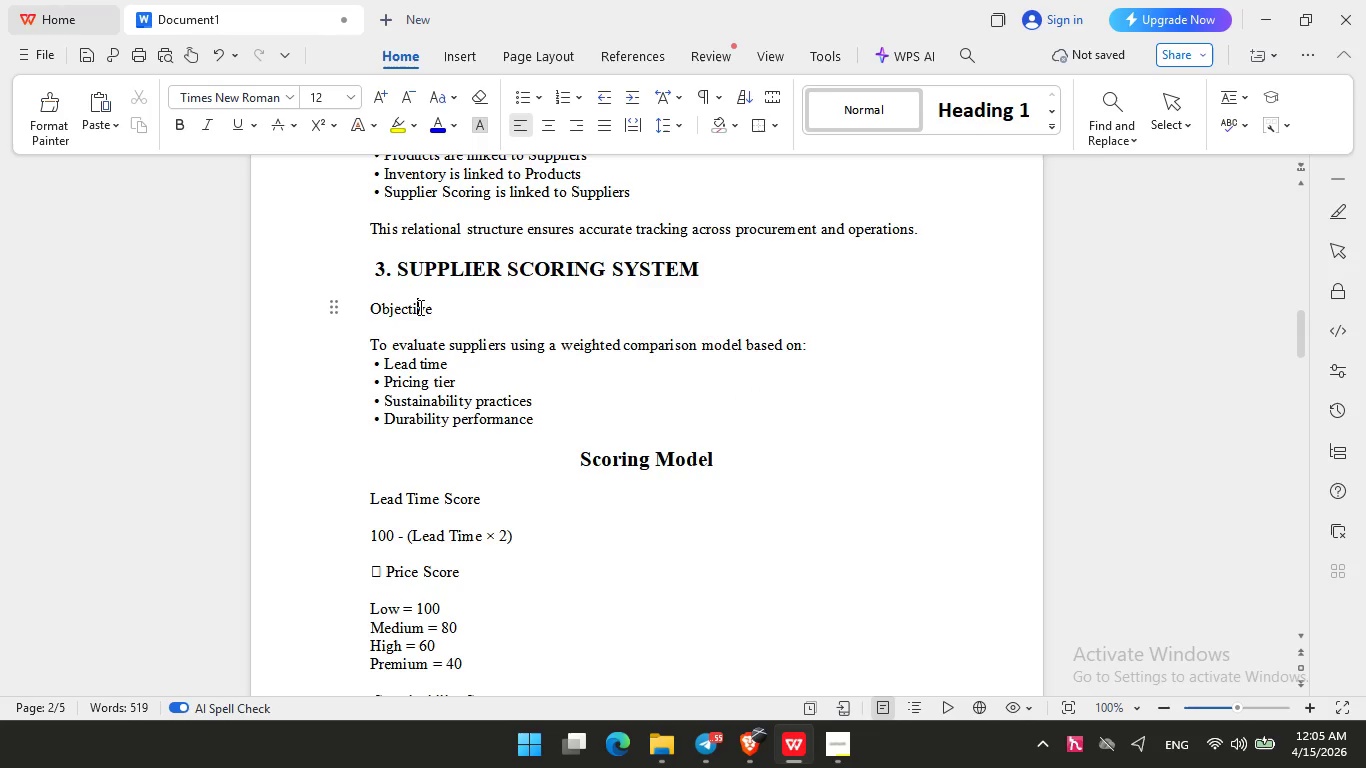 
double_click([419, 307])
 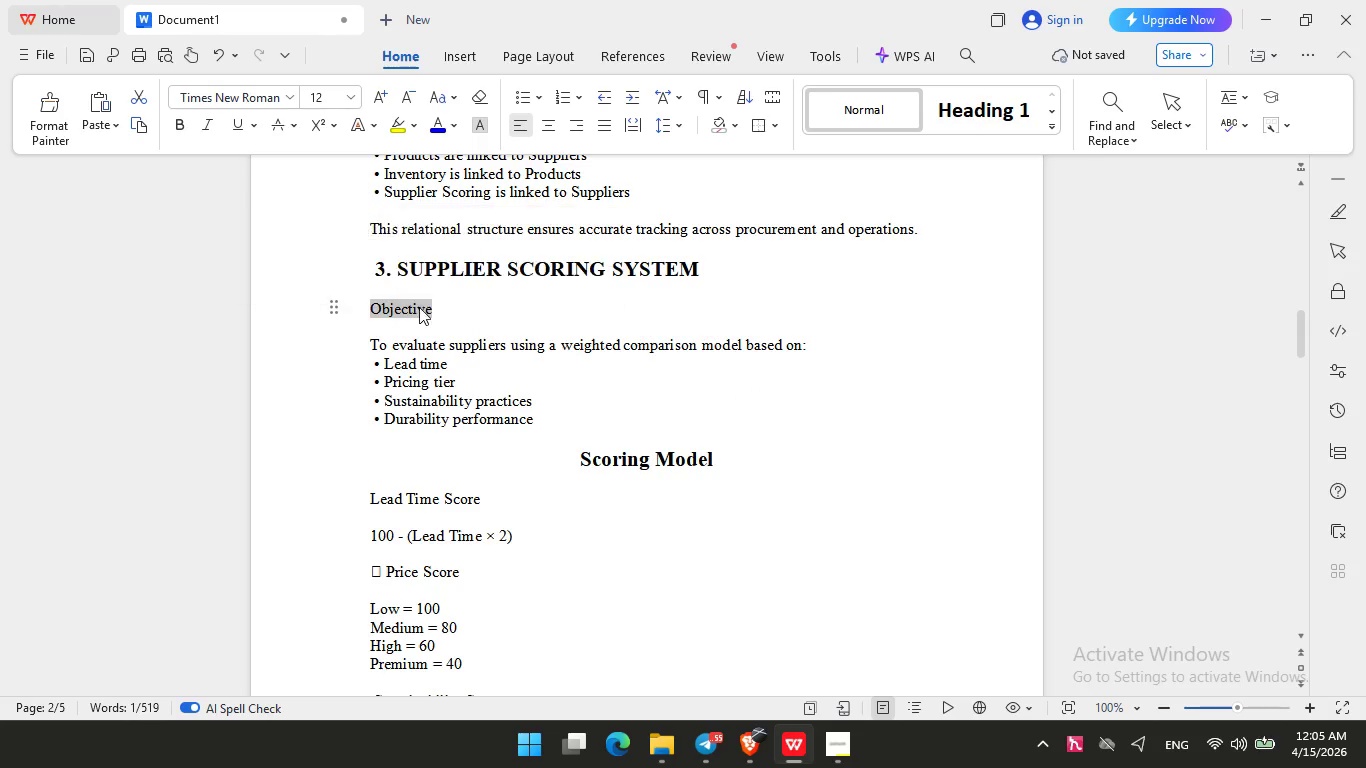 
key(Control+B)
 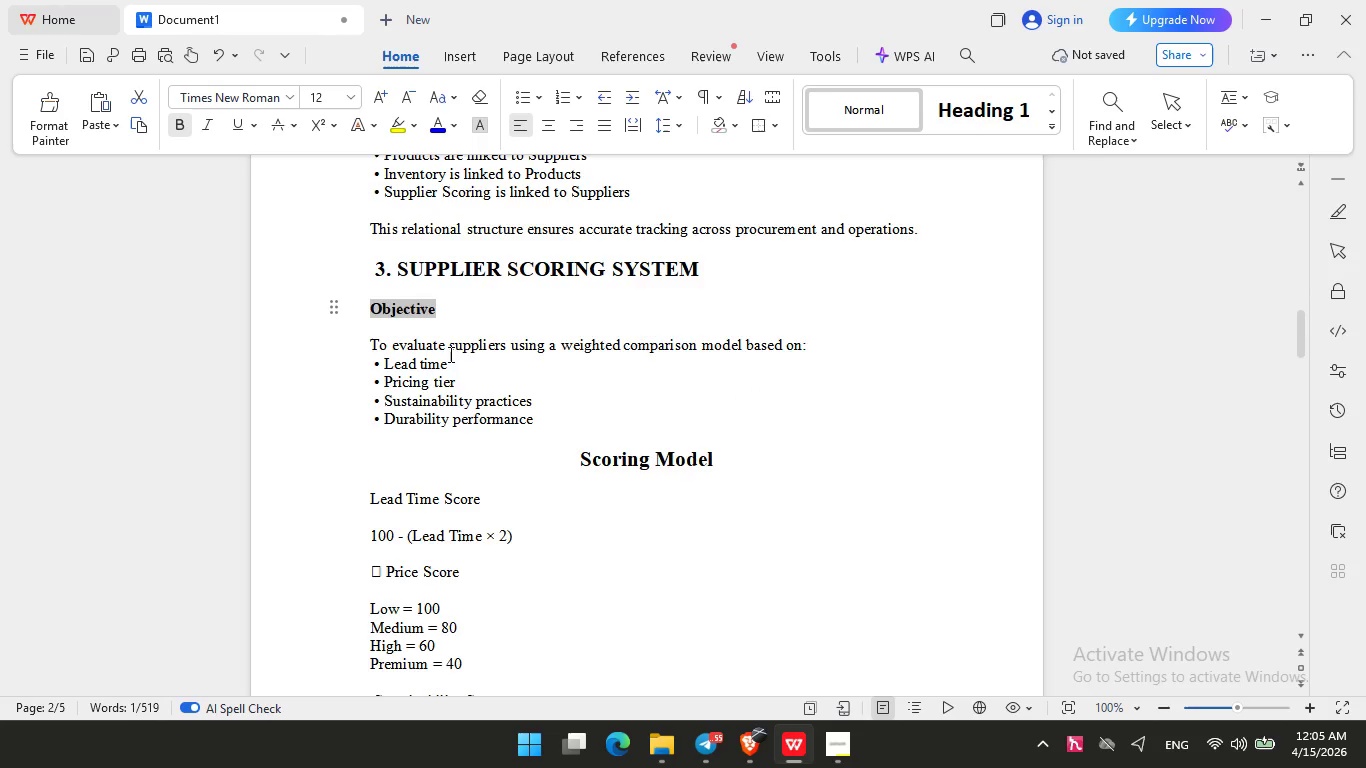 
scroll: coordinate [448, 394], scroll_direction: down, amount: 4.0
 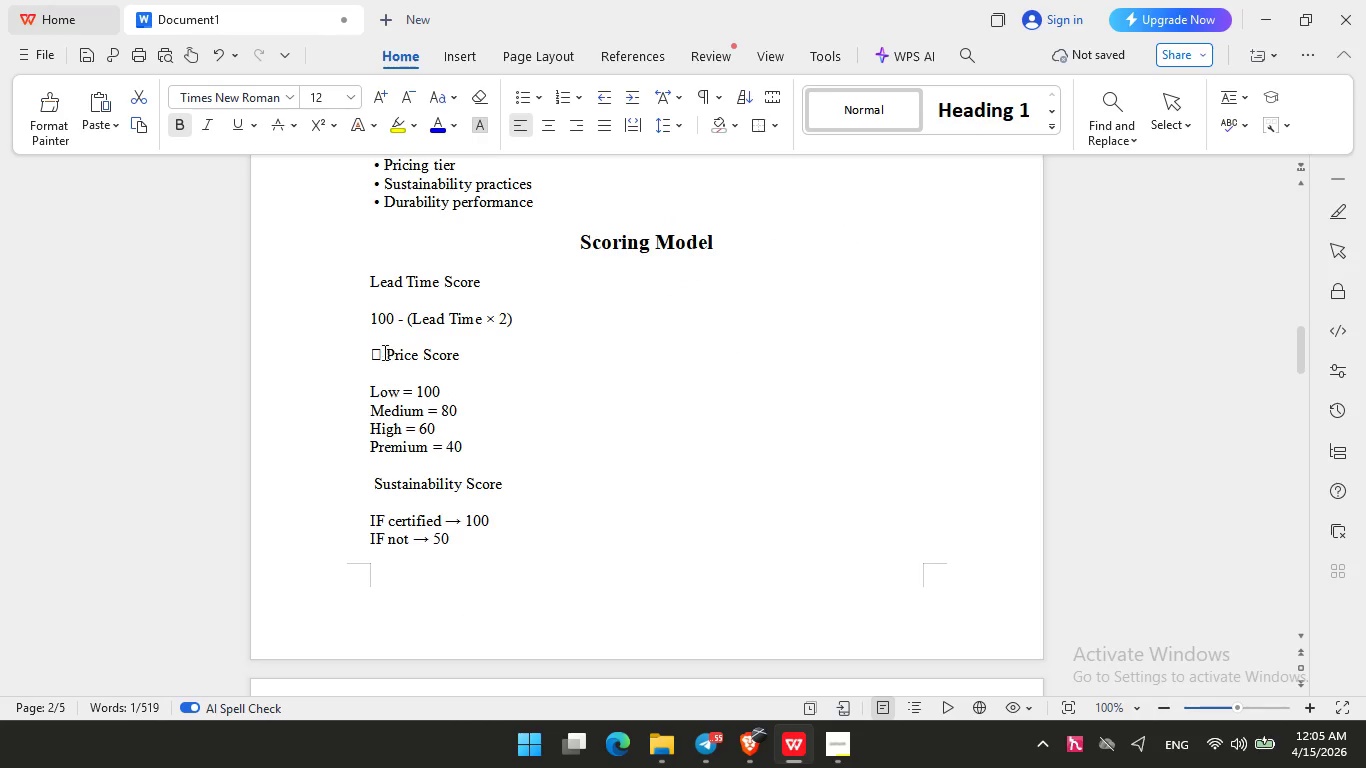 
left_click([389, 358])
 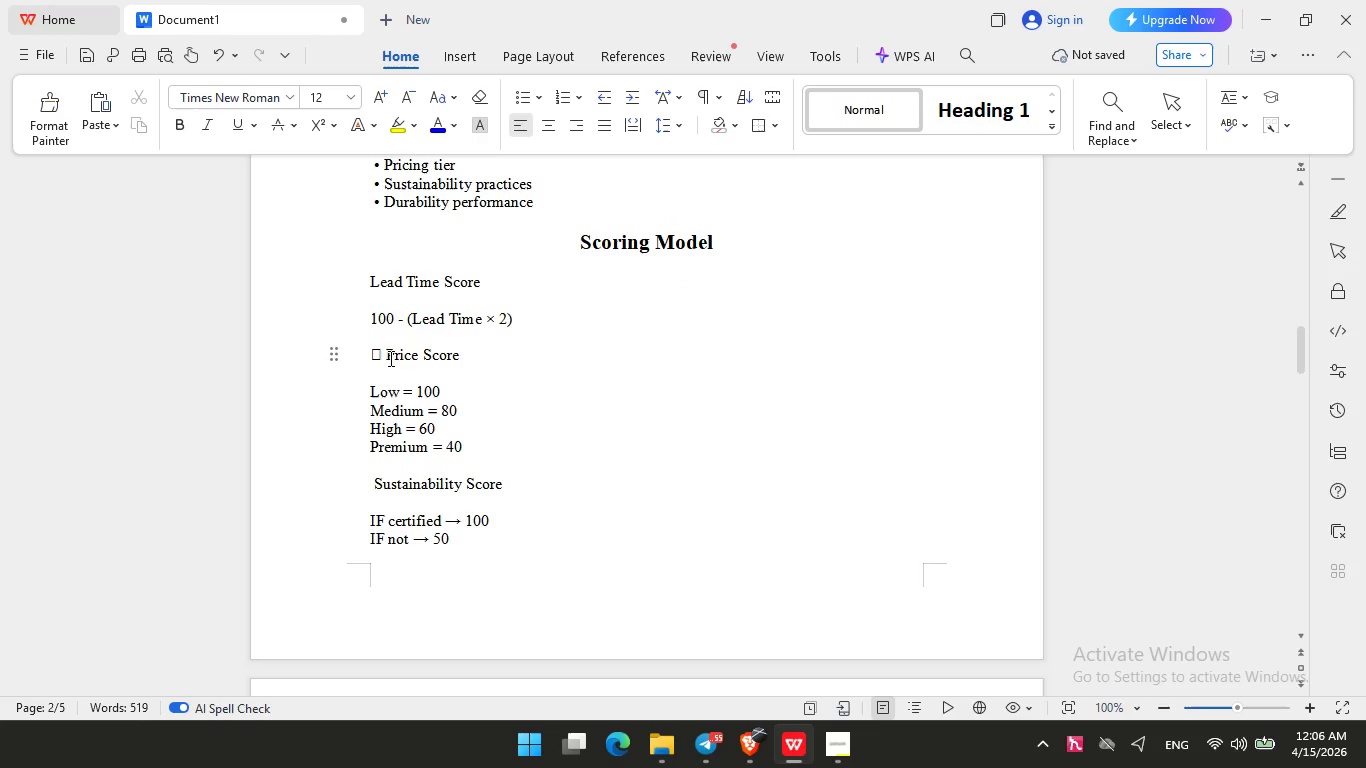 
key(Backspace)
 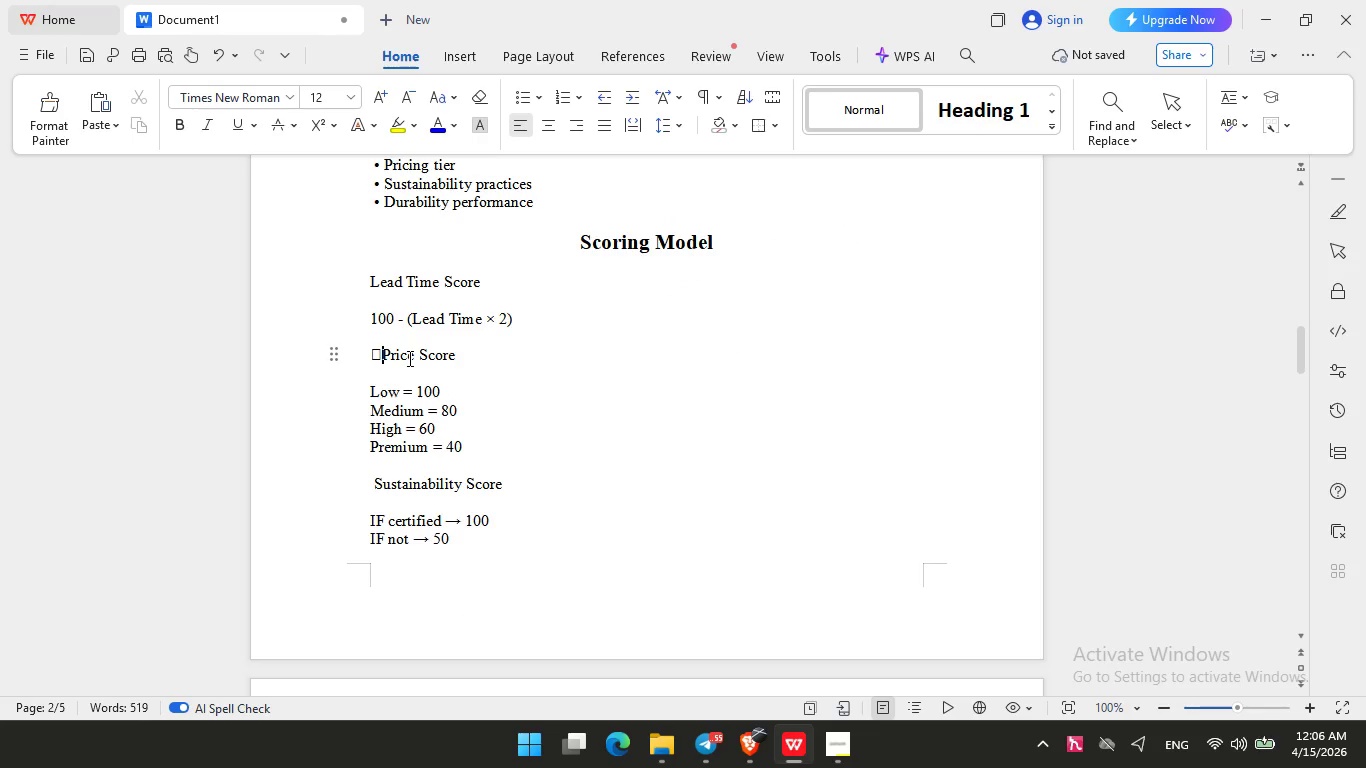 
key(Backspace)
 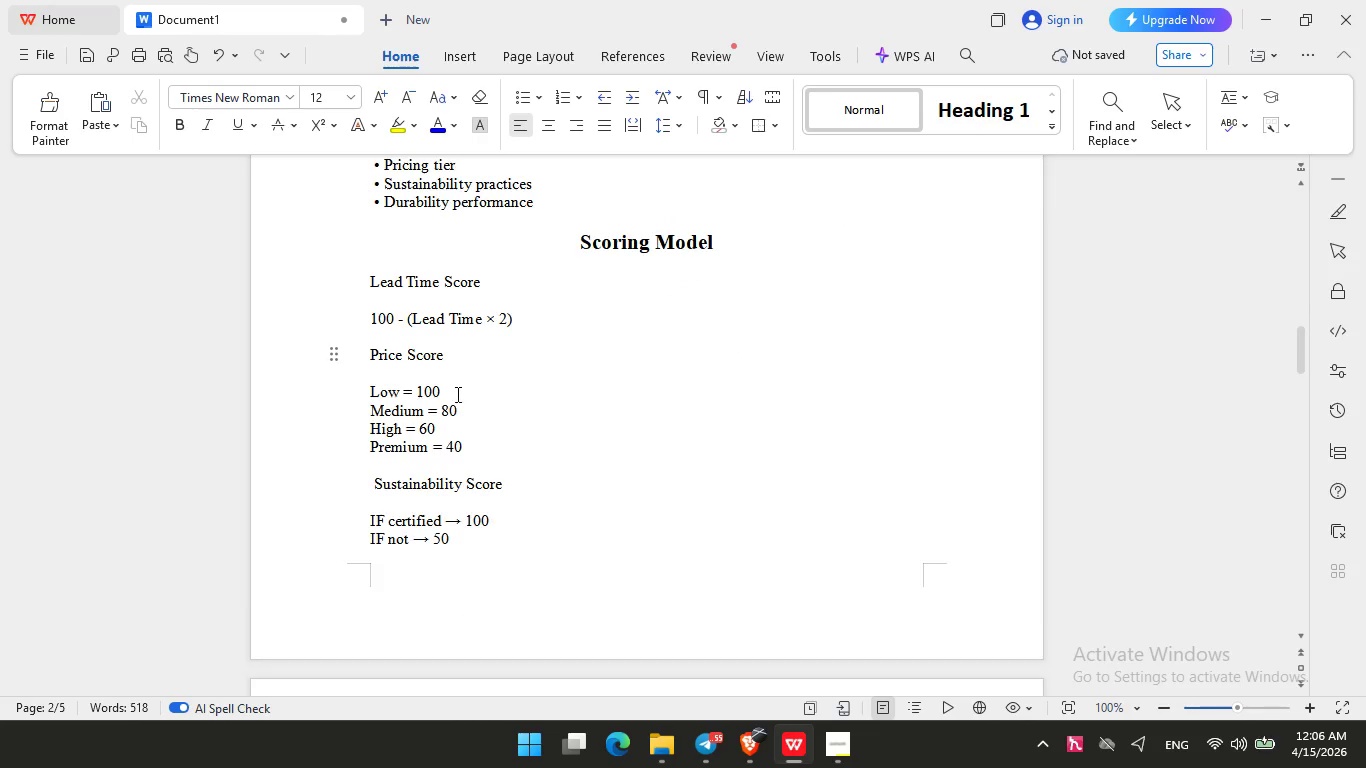 
scroll: coordinate [456, 394], scroll_direction: down, amount: 13.0
 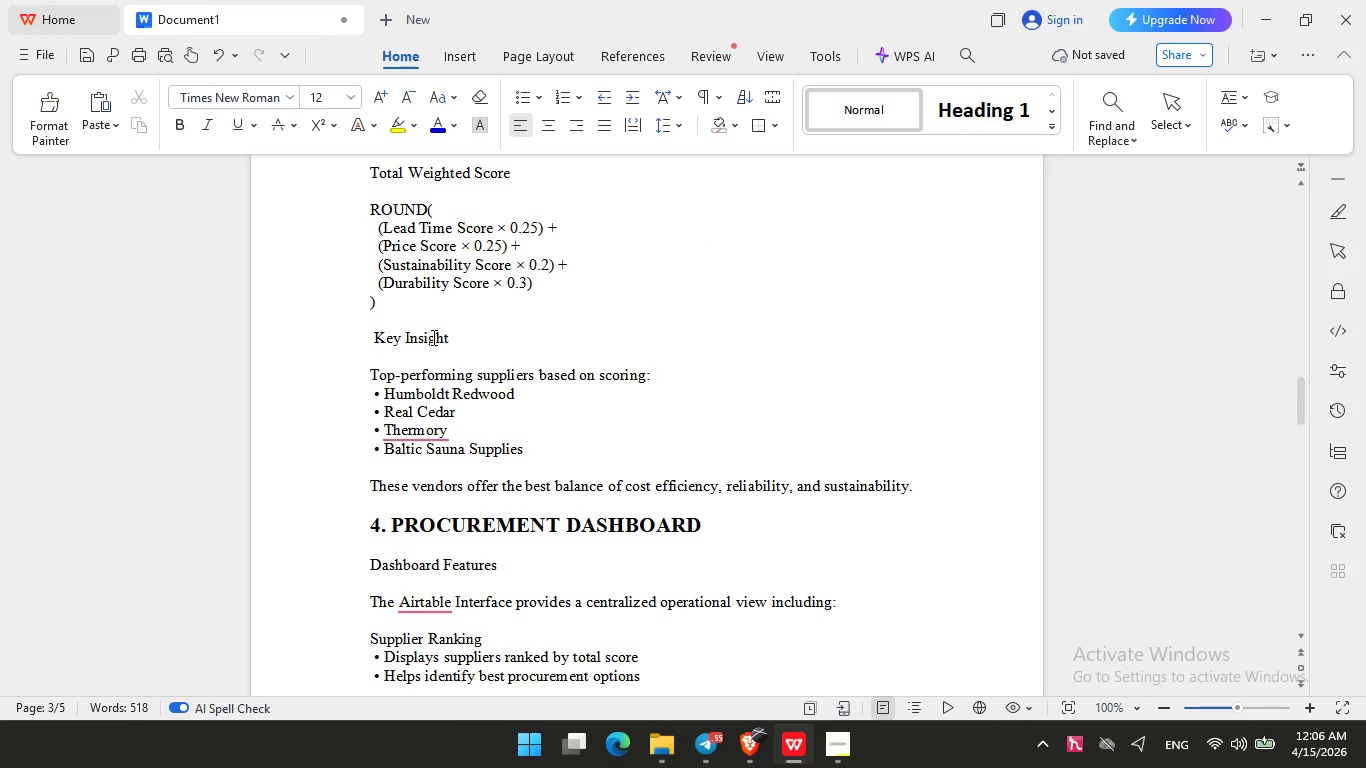 
left_click([432, 337])
 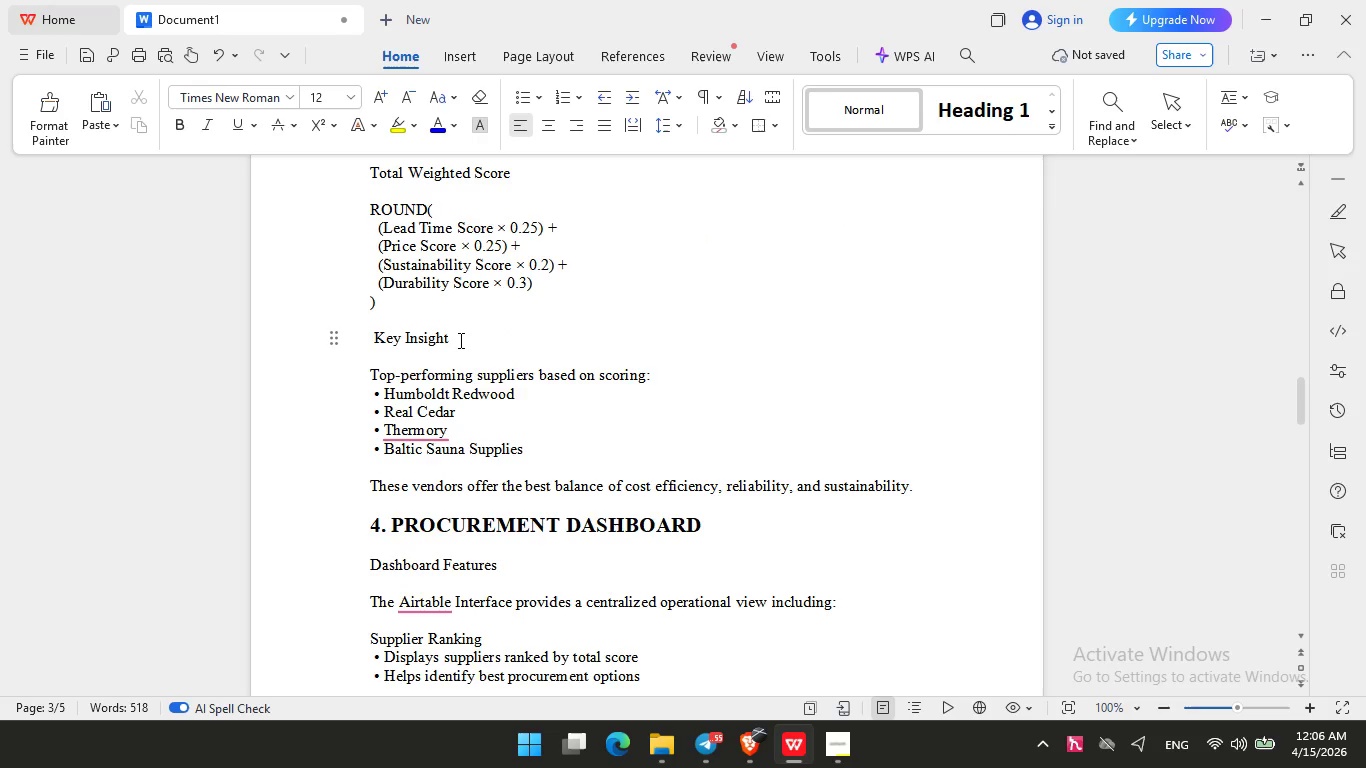 
left_click_drag(start_coordinate=[459, 340], to_coordinate=[360, 342])
 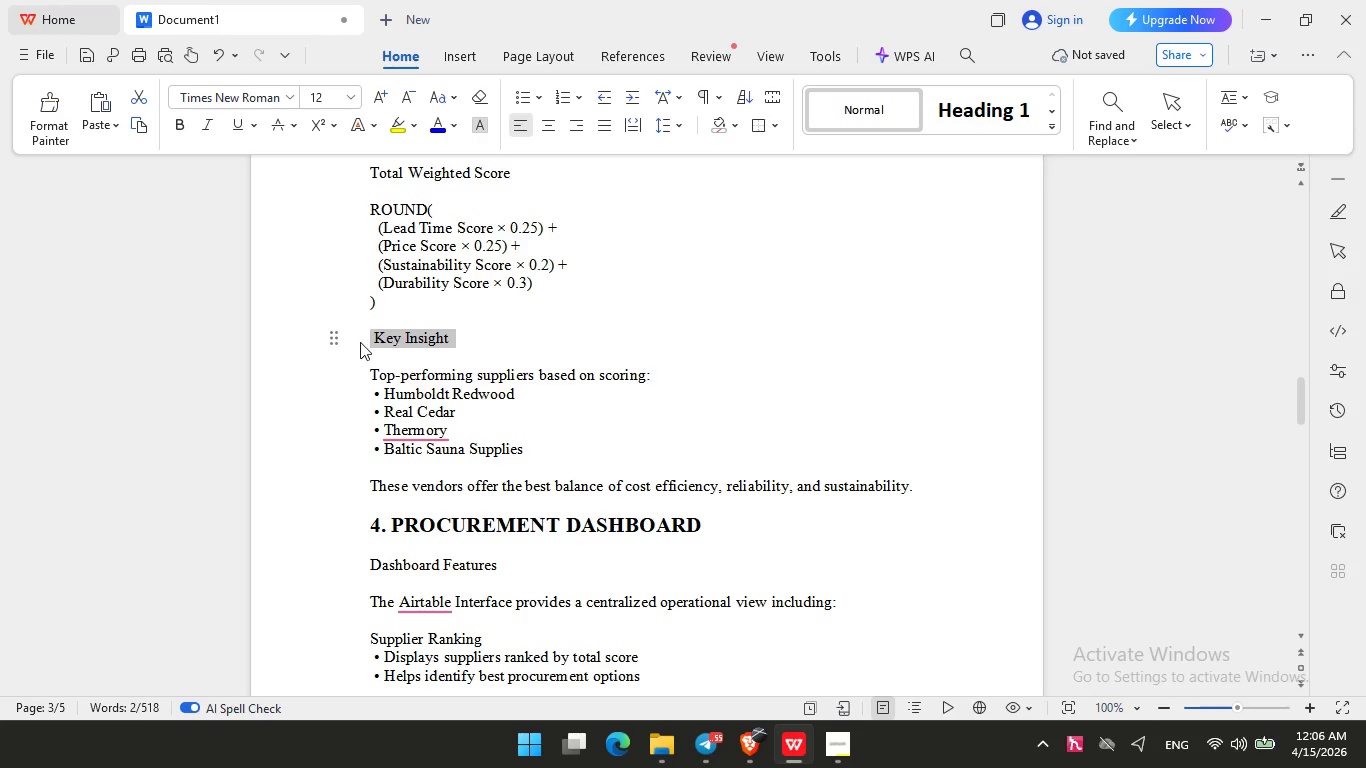 
key(Control+B)
 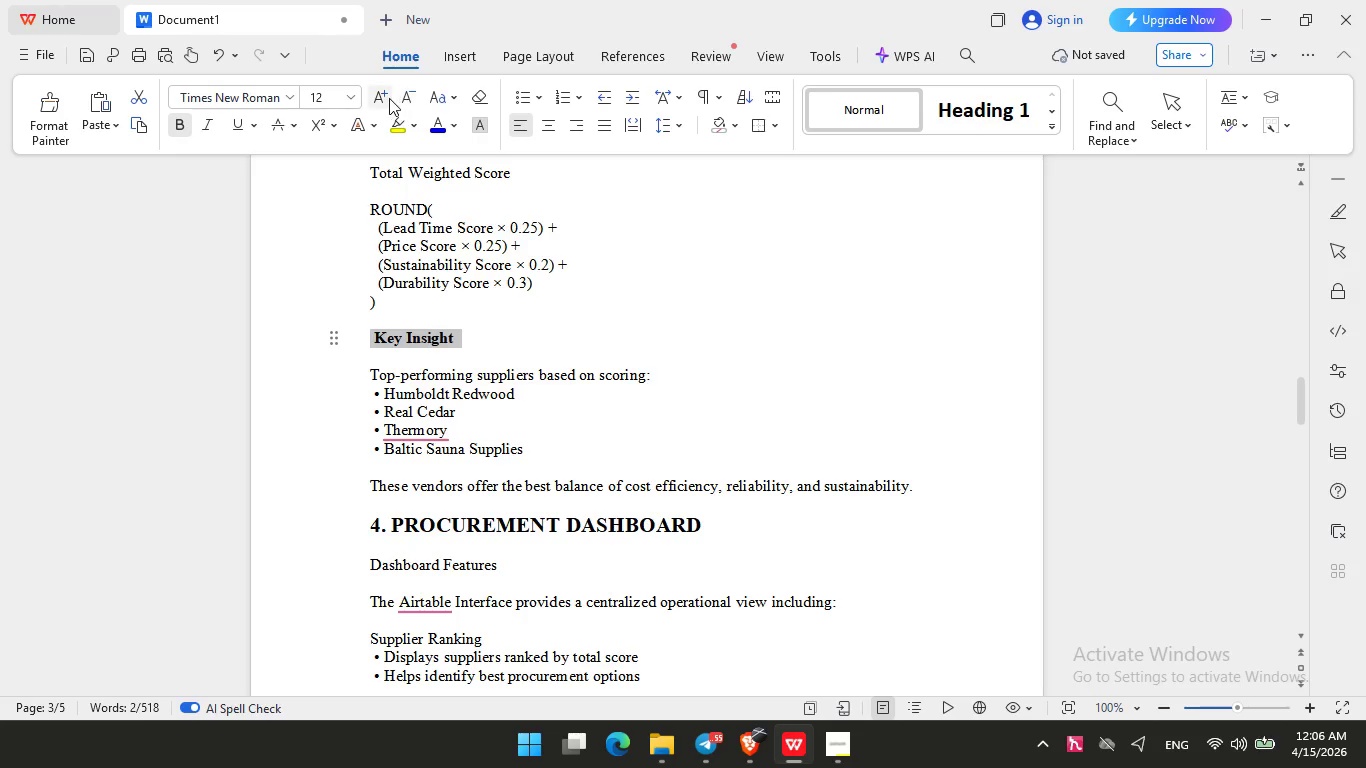 
double_click([389, 98])
 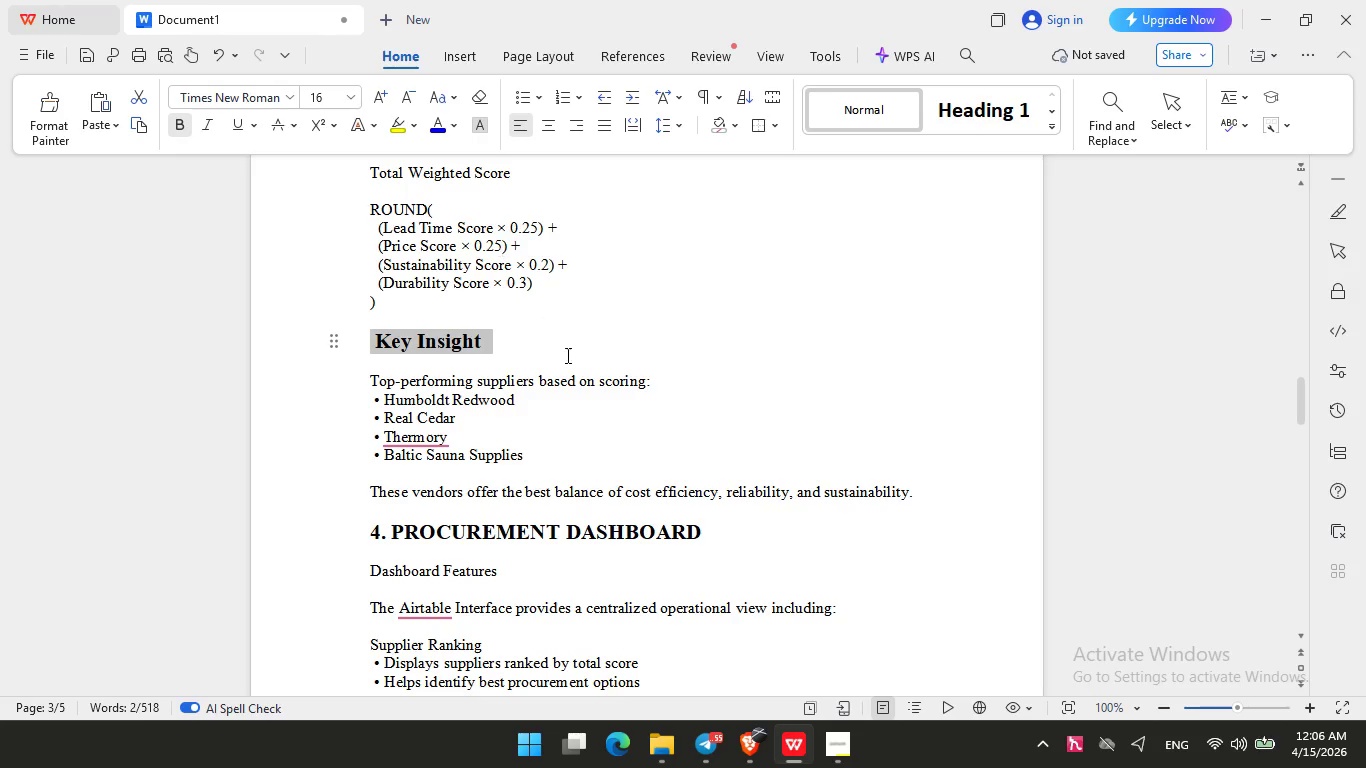 
left_click([580, 379])
 